 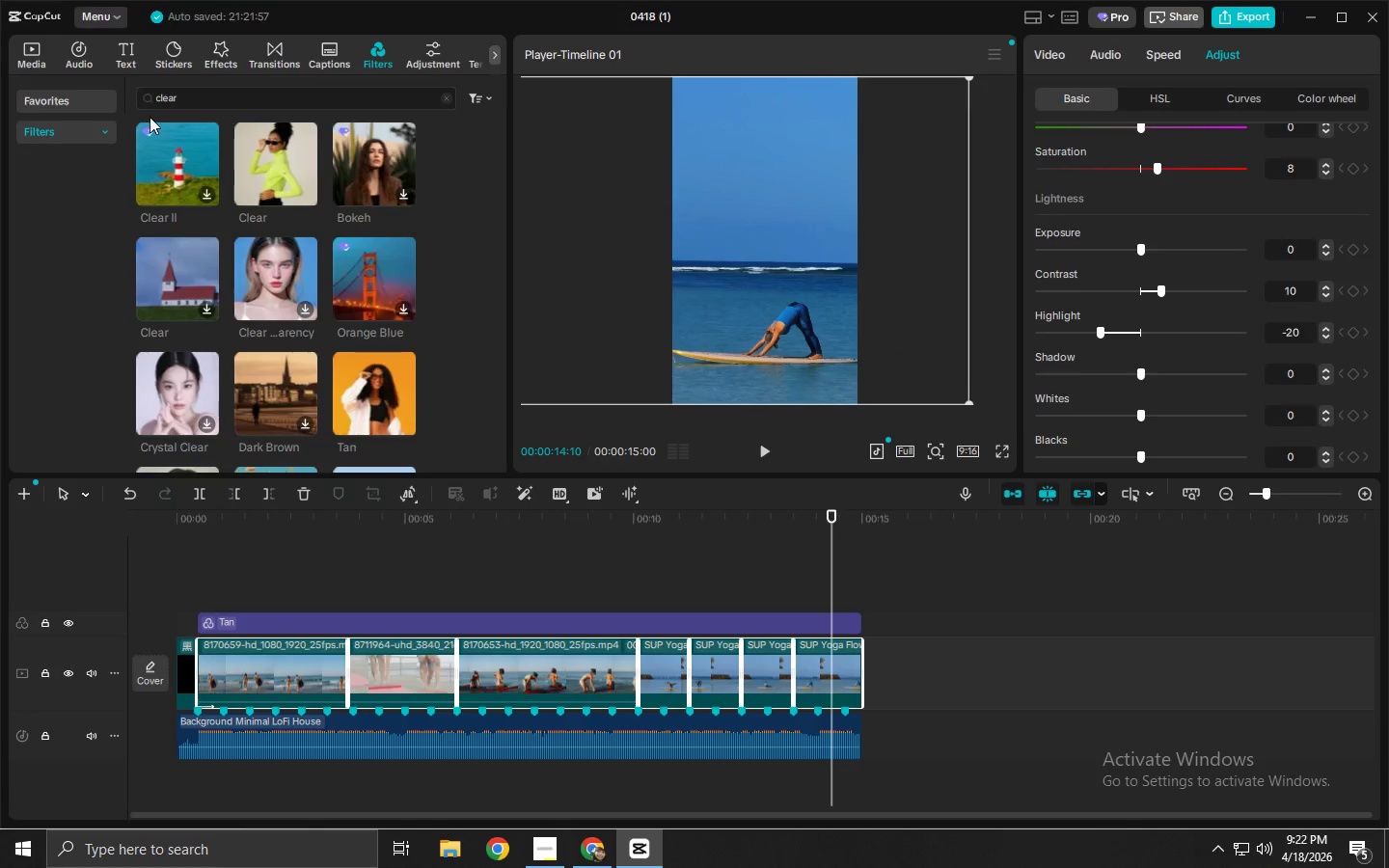 
left_click_drag(start_coordinate=[157, 137], to_coordinate=[198, 592])
 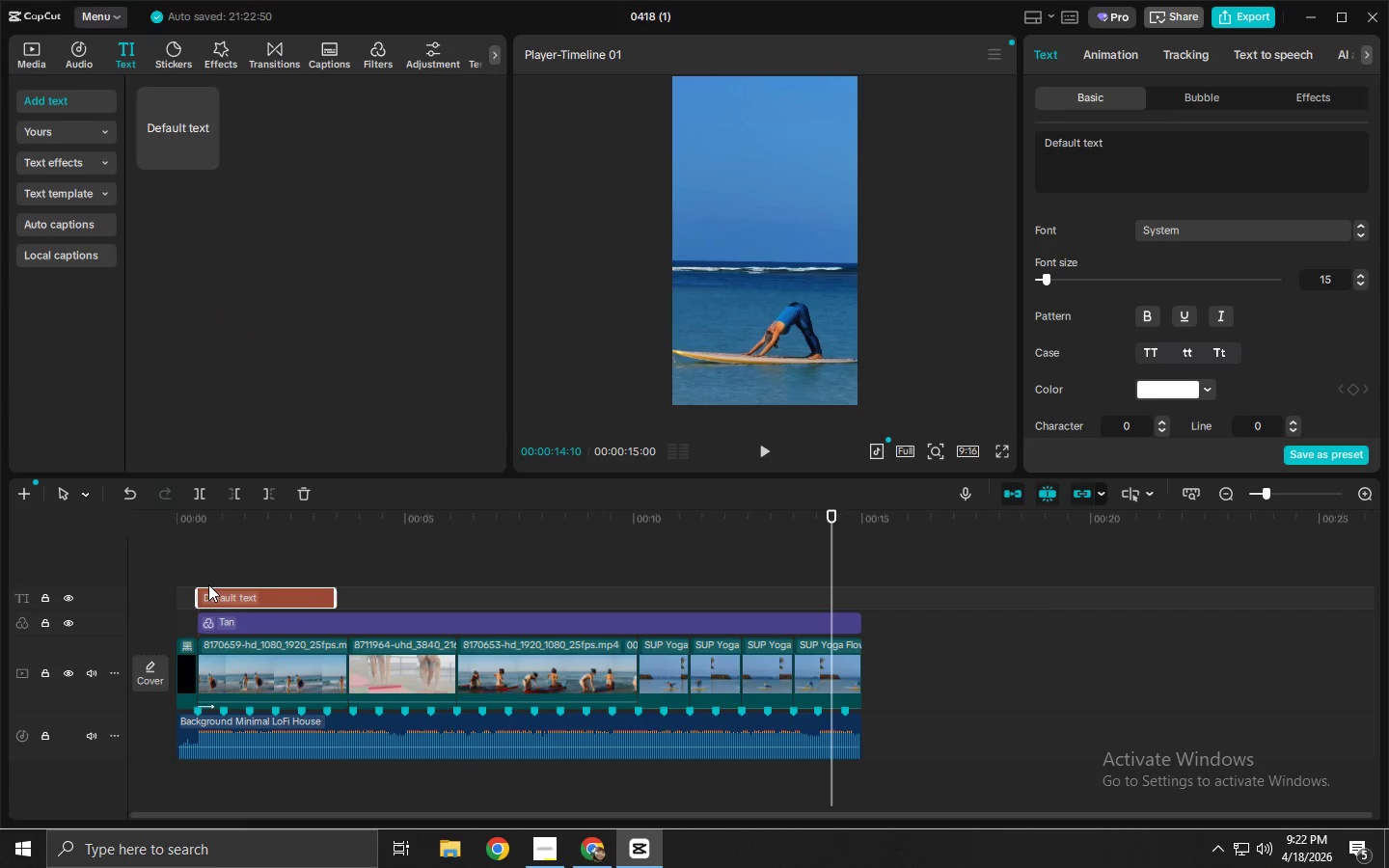 
wait(6.2)
 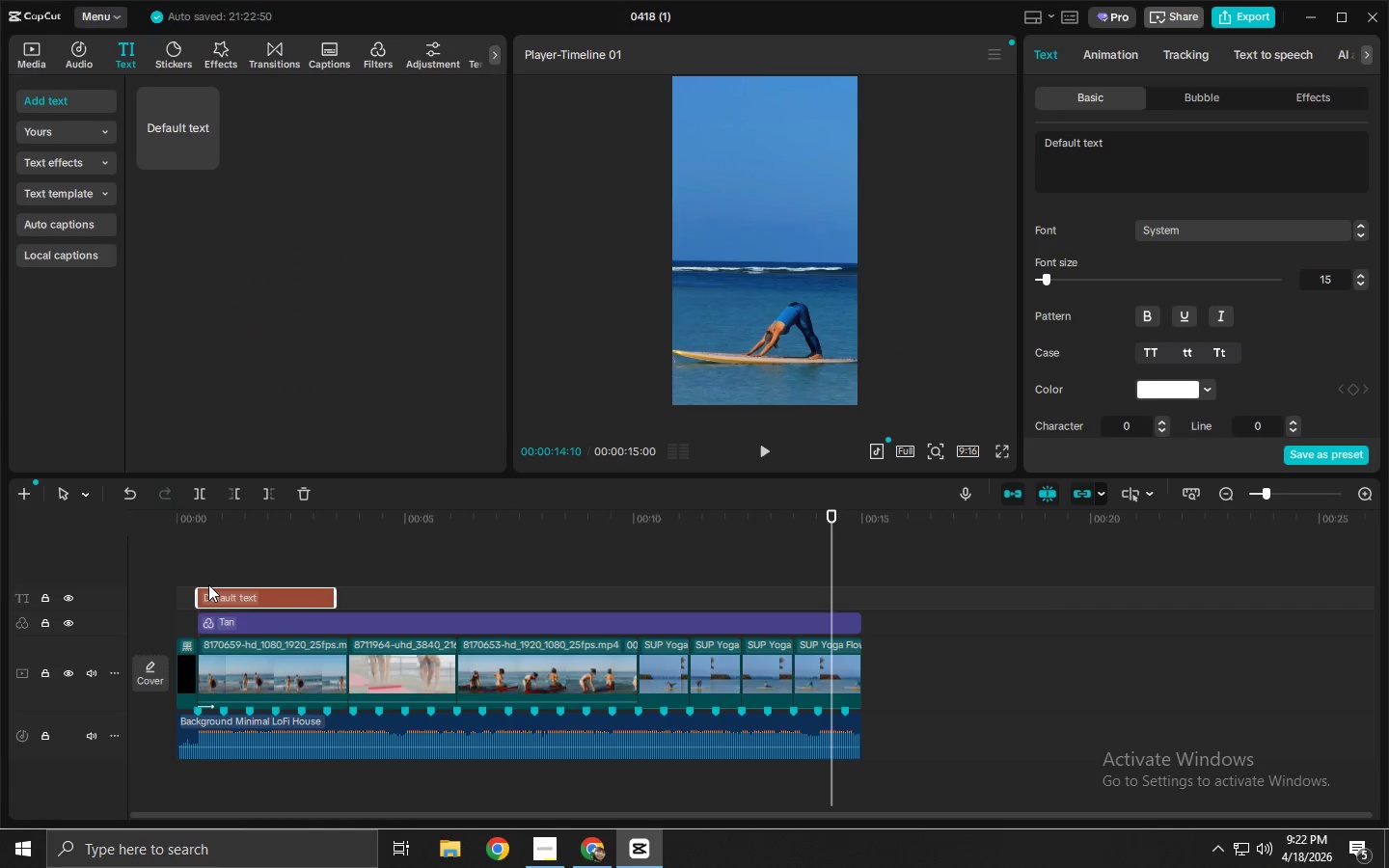 
left_click_drag(start_coordinate=[335, 591], to_coordinate=[340, 593])
 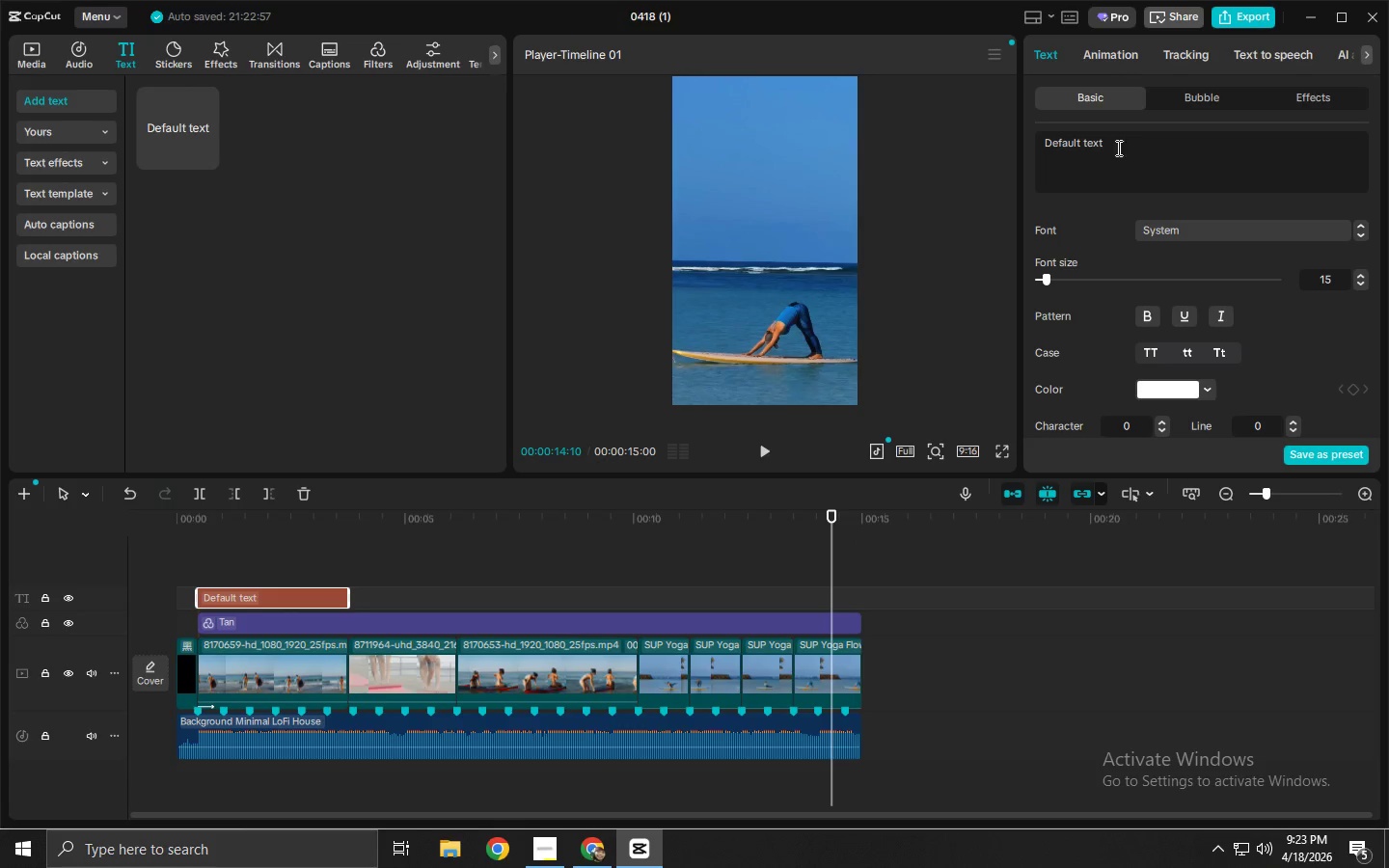 
wait(5.7)
 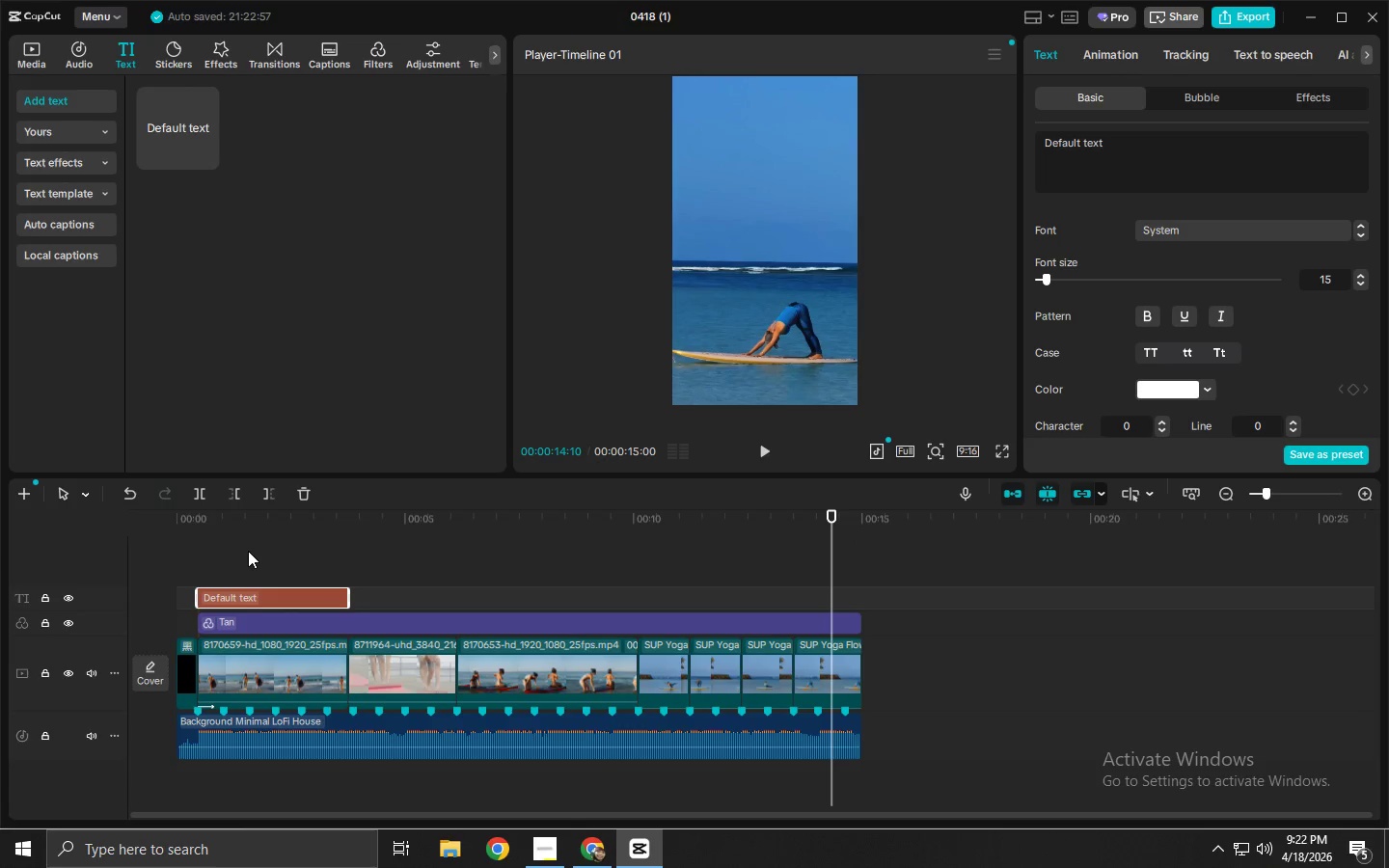 
double_click([1049, 49])
 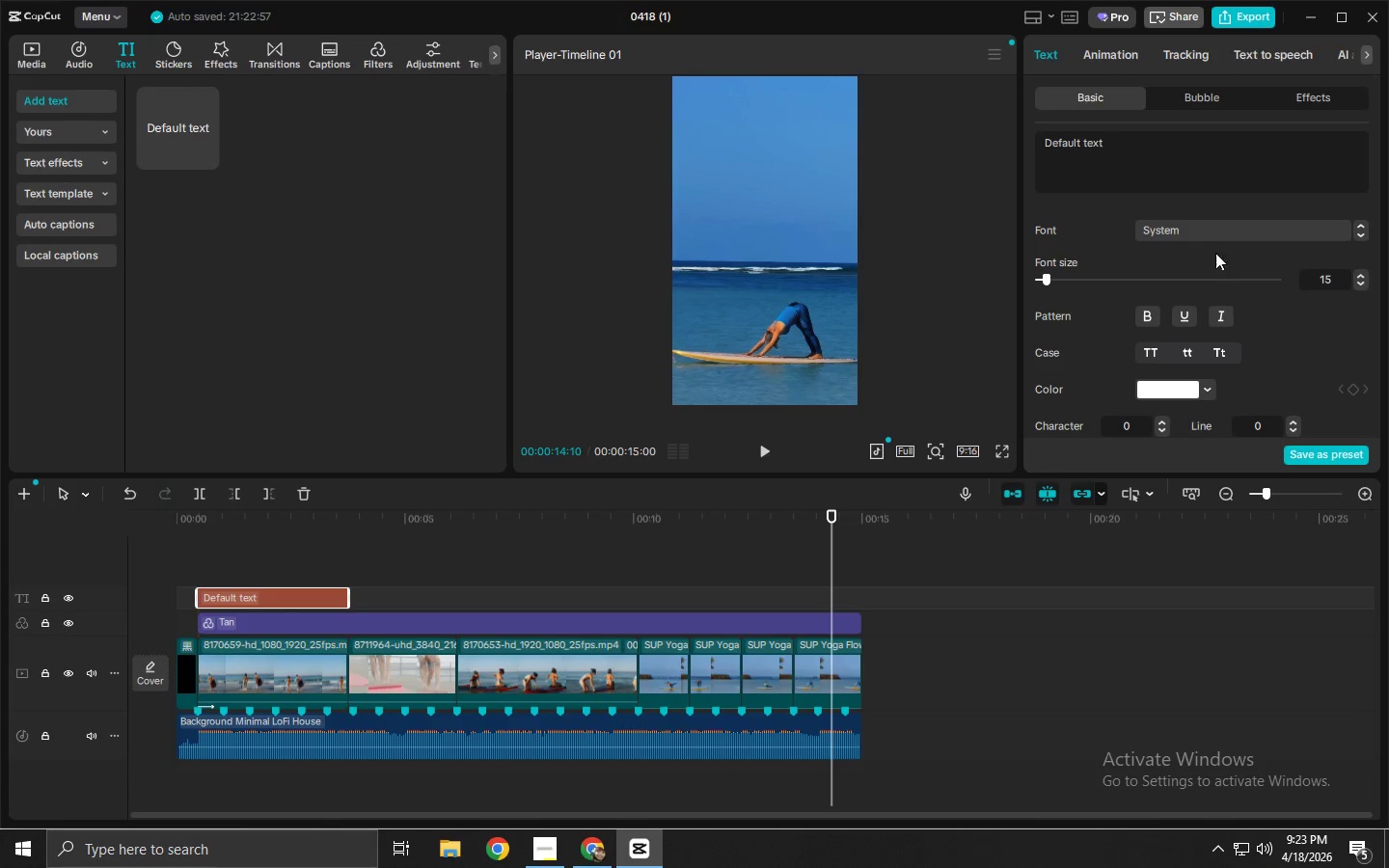 
left_click([1219, 239])
 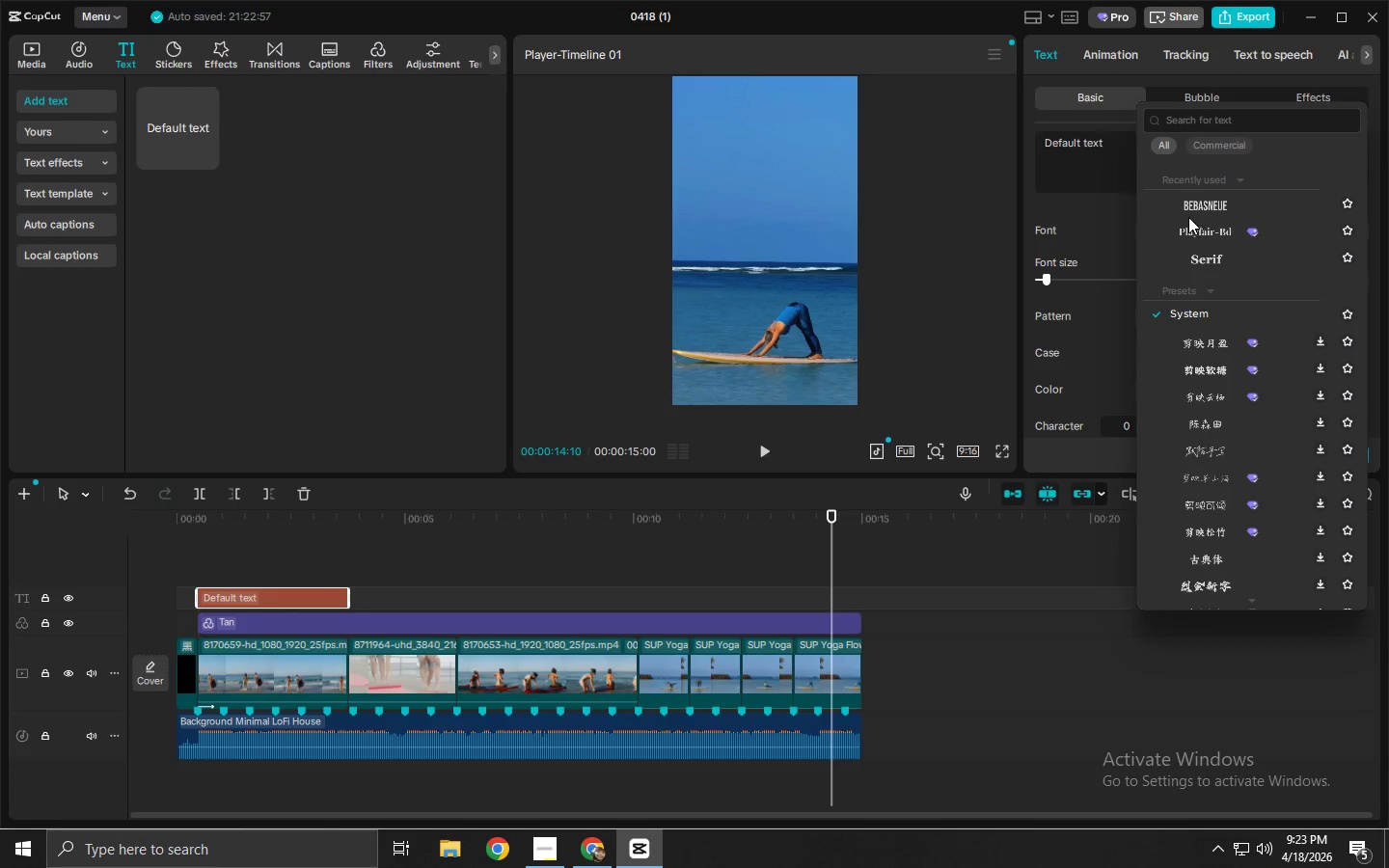 
left_click([1206, 124])
 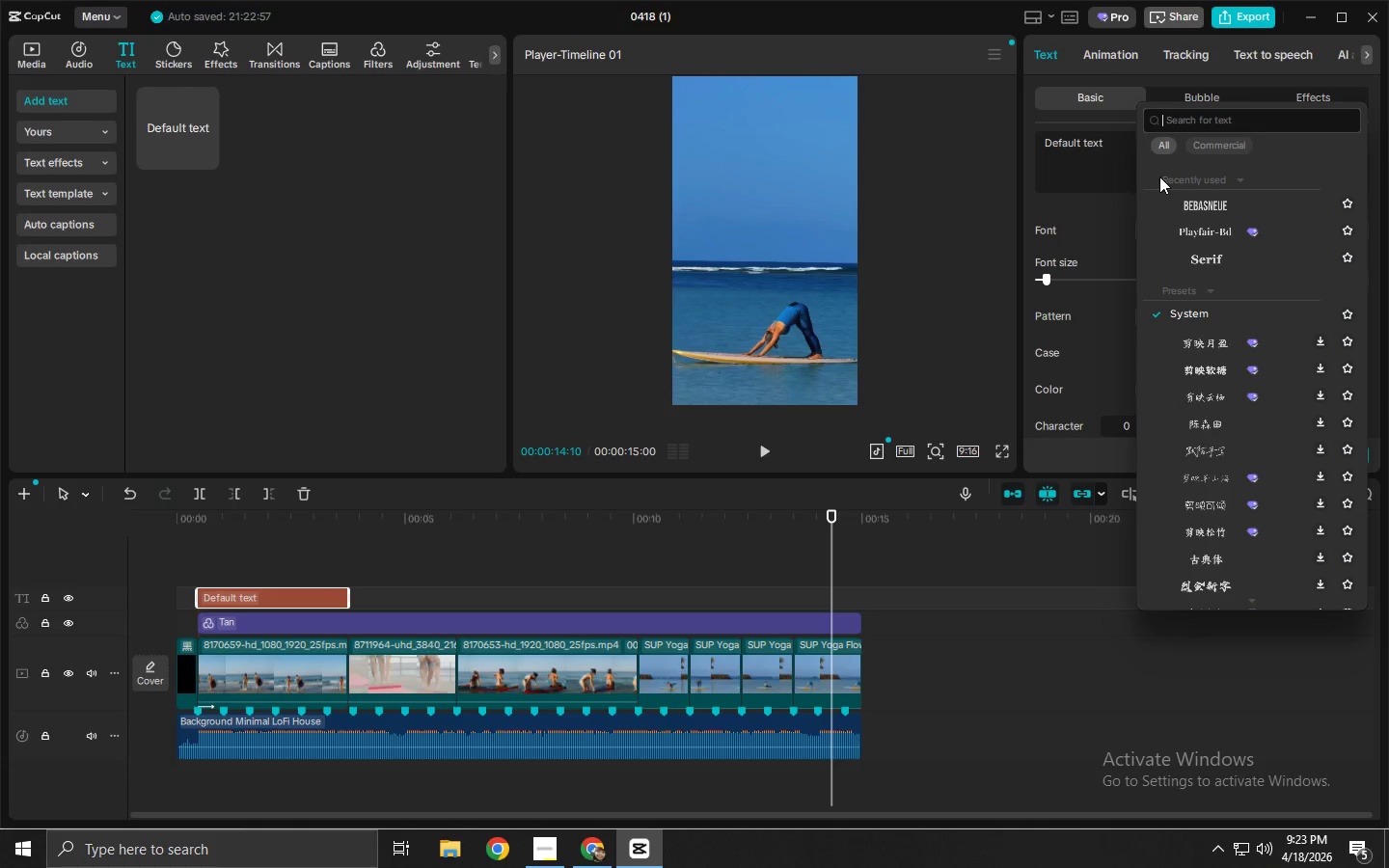 
type(helb)
key(Backspace)
type(vetita s)
key(Backspace)
key(Backspace)
key(Backspace)
key(Backspace)
type(ca tylk)
key(Backspace)
key(Backspace)
type(le)
 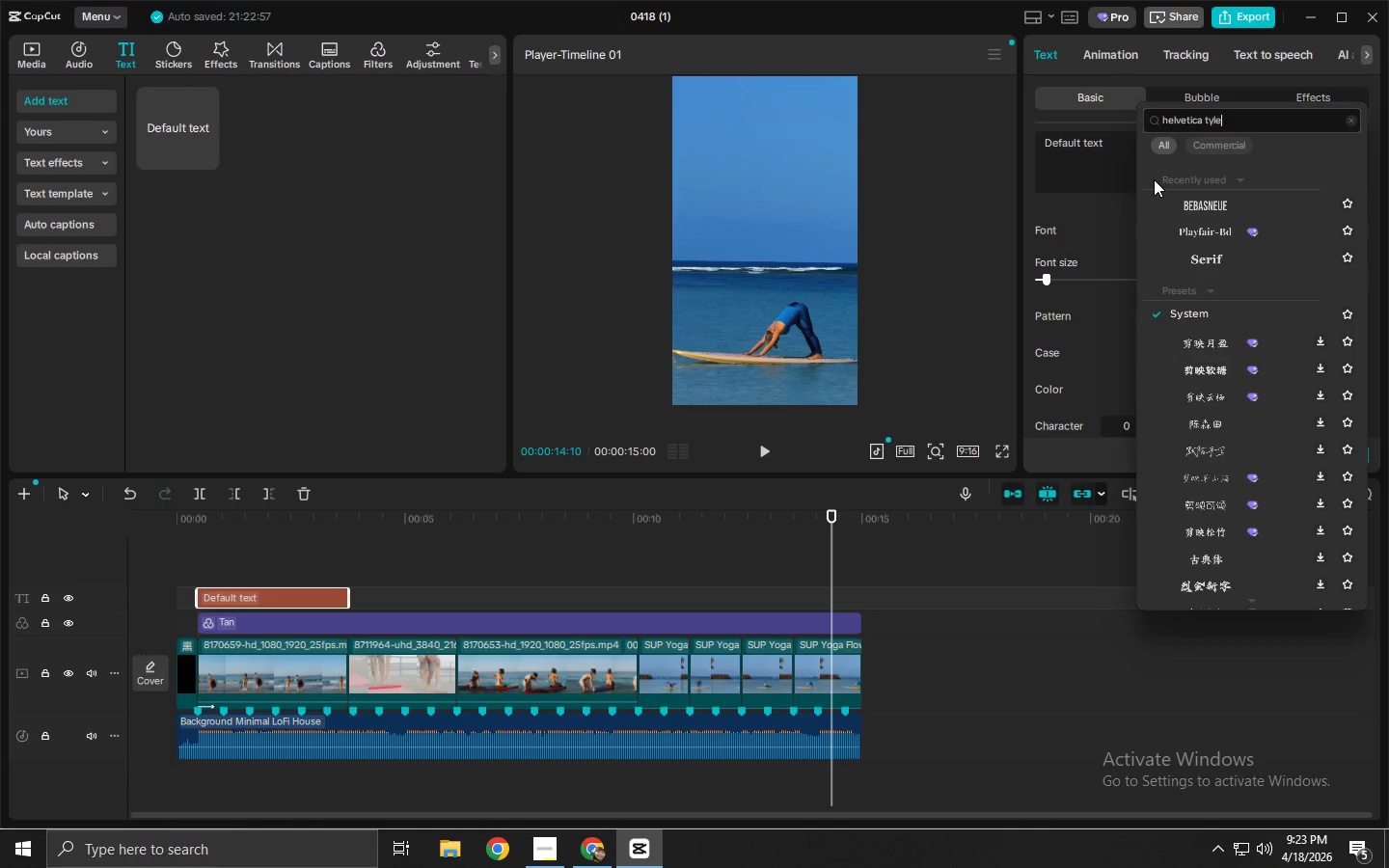 
key(Enter)
 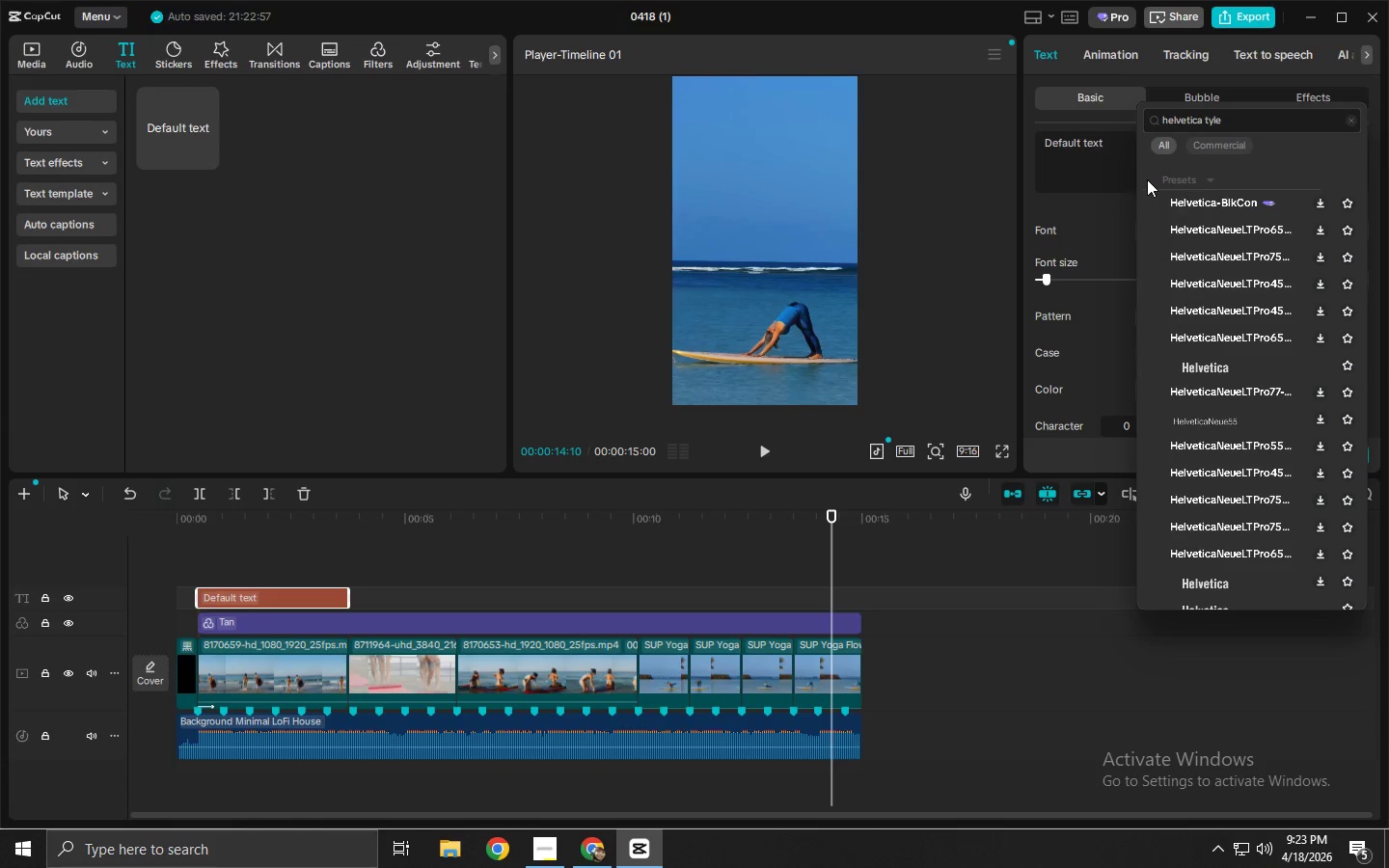 
scroll: coordinate [1216, 272], scroll_direction: up, amount: 3.0
 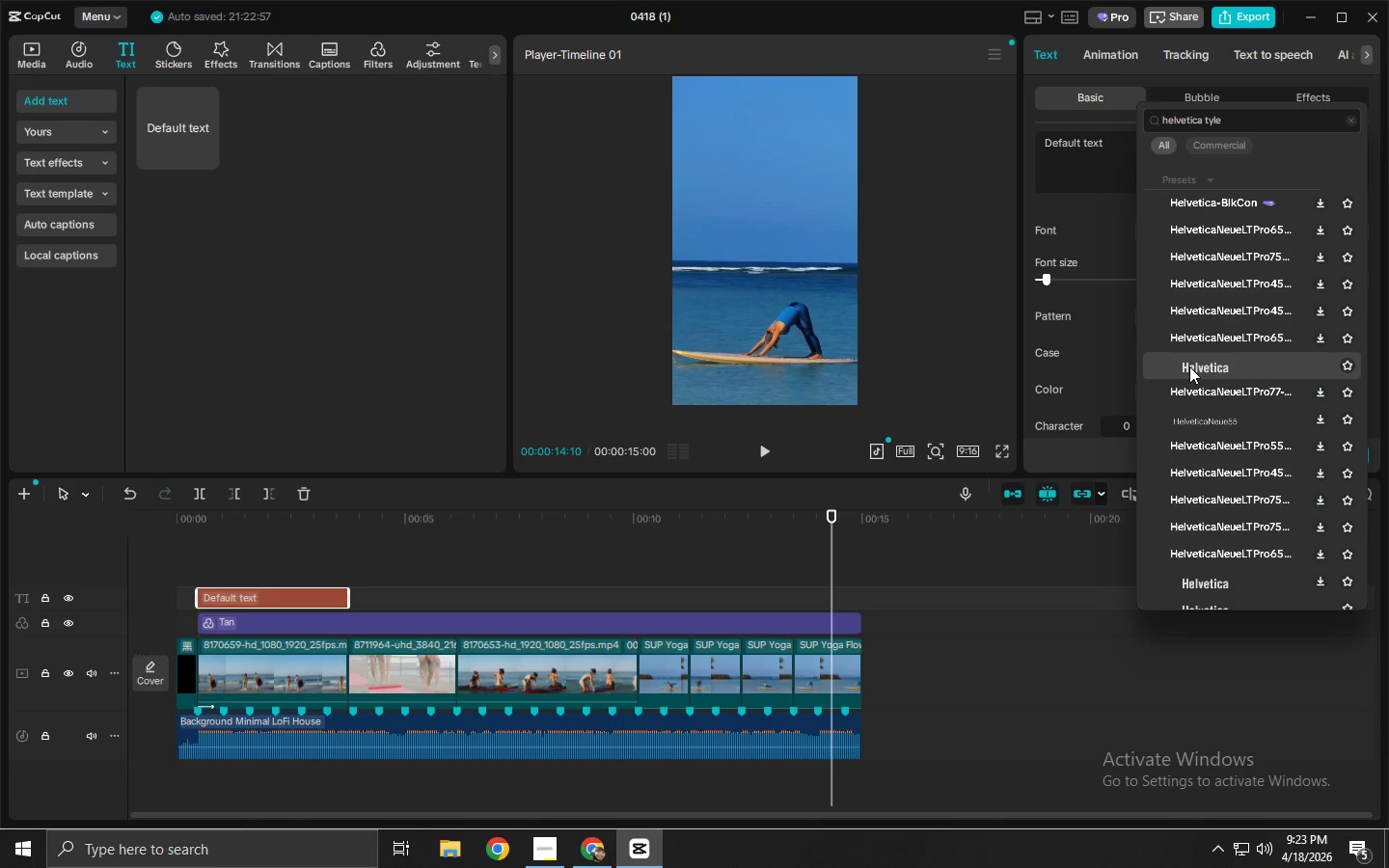 
wait(5.7)
 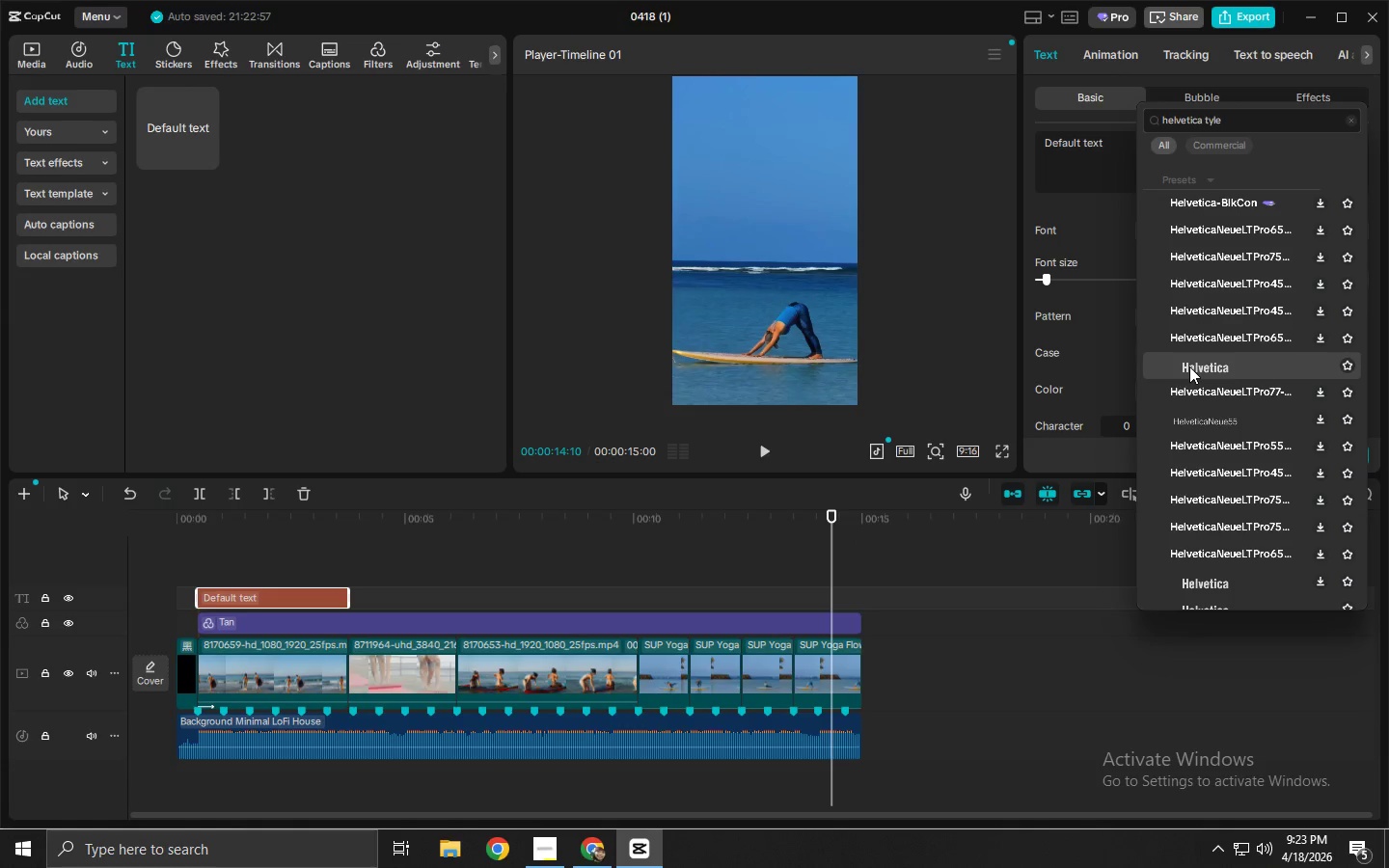 
left_click([1221, 119])
 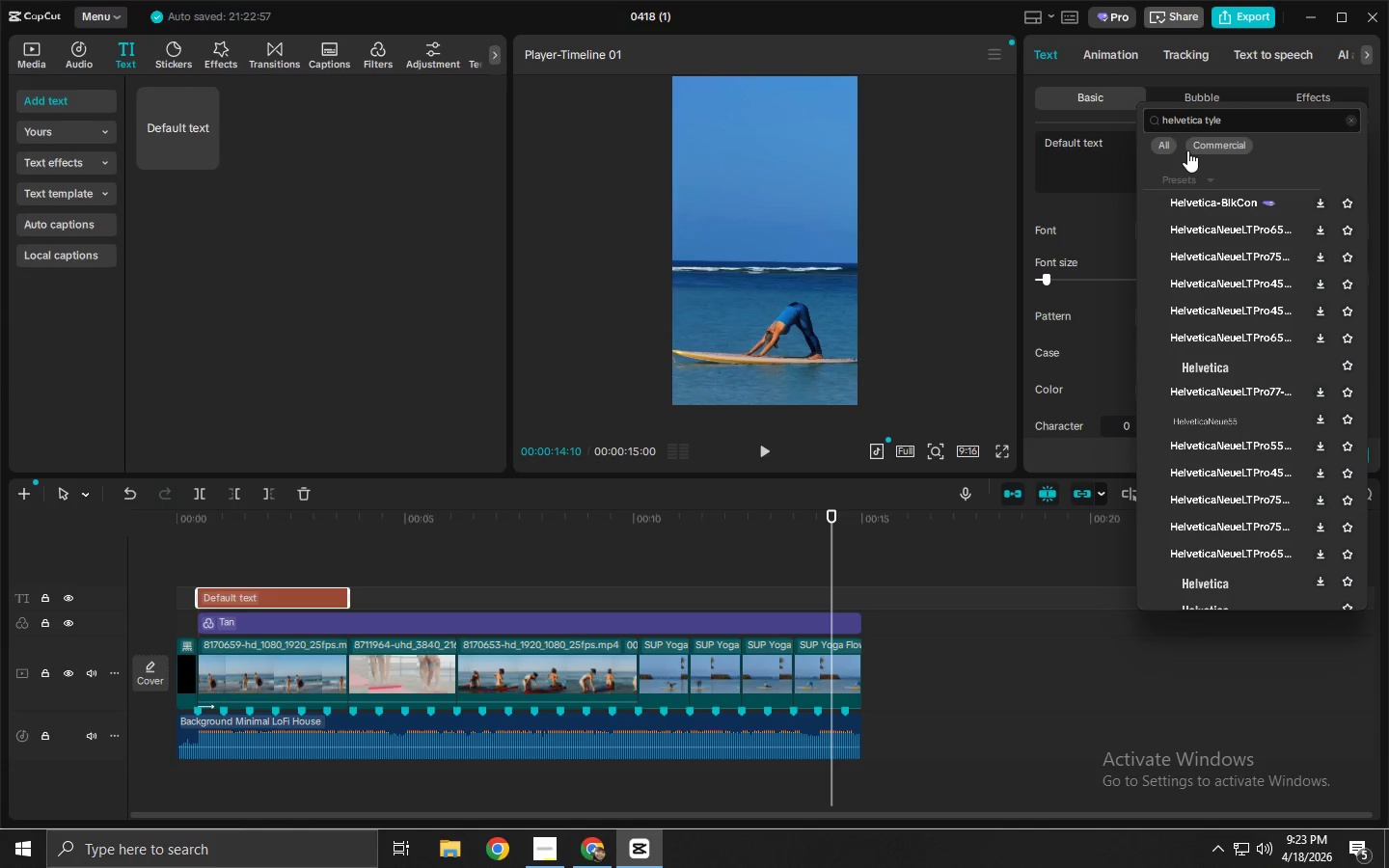 
type([PageUp][PageUp][PageUp])
key(Backspace)
key(Backspace)
key(Backspace)
key(Backspace)
key(Backspace)
type(-style)
 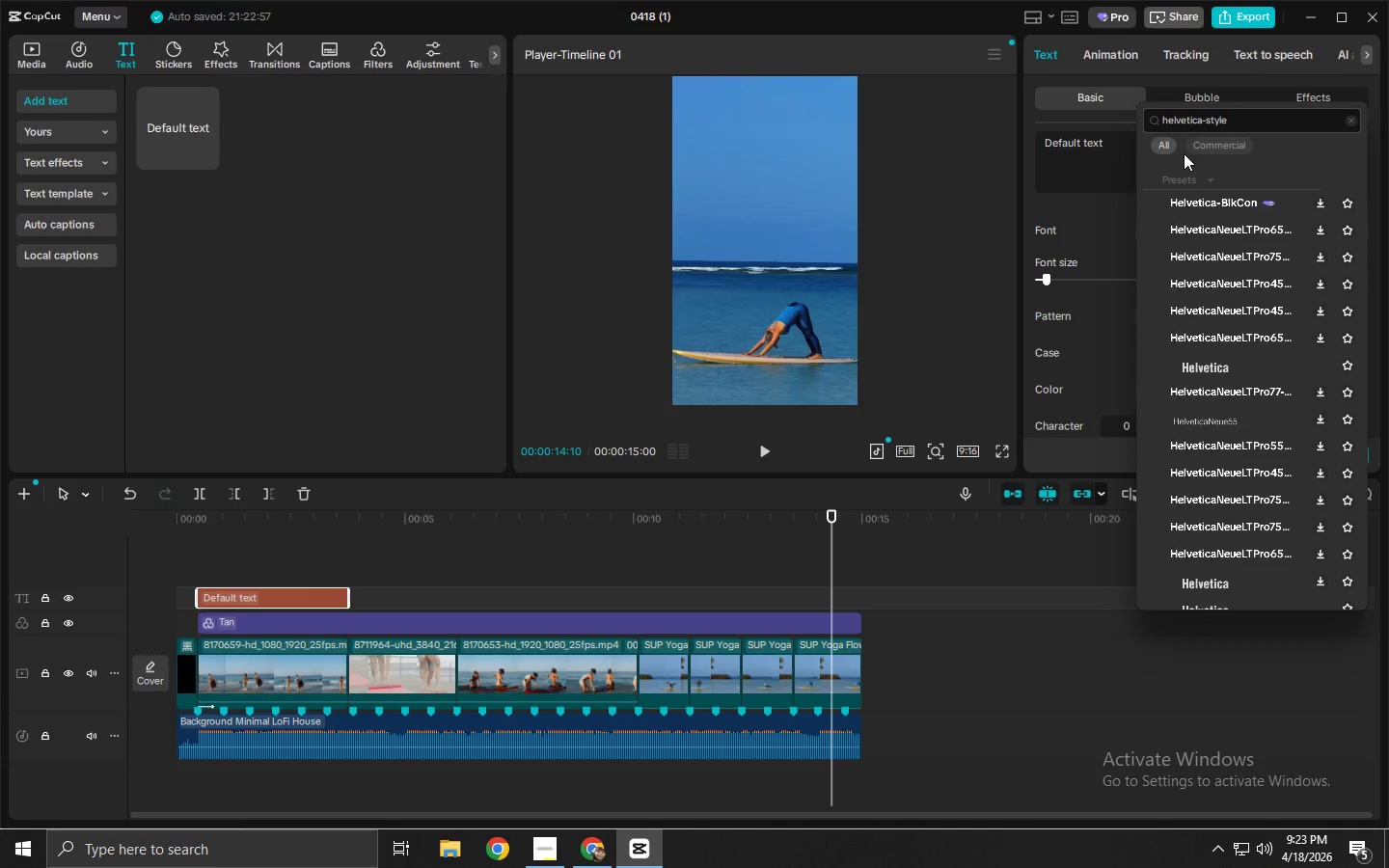 
key(Enter)
 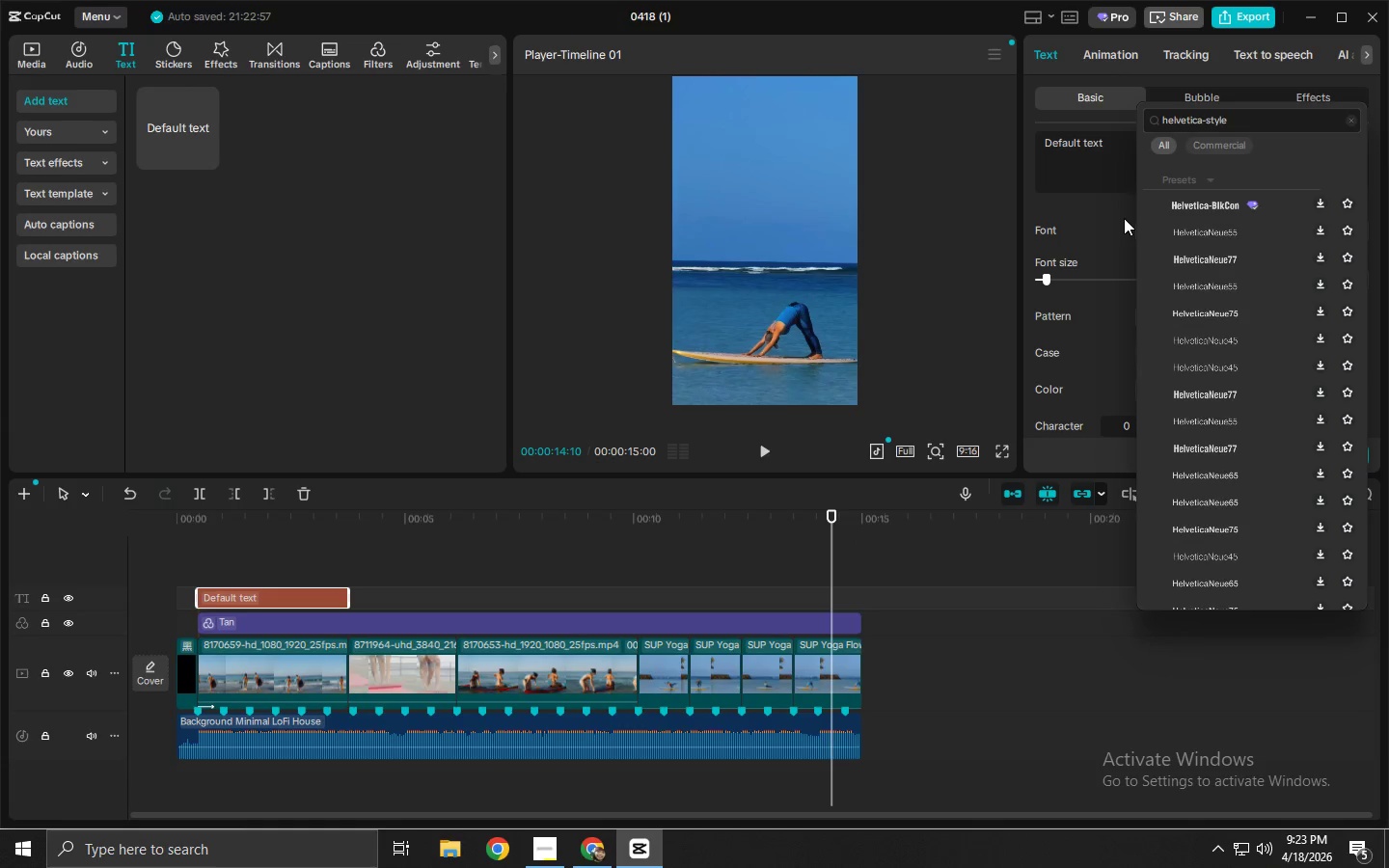 
wait(7.14)
 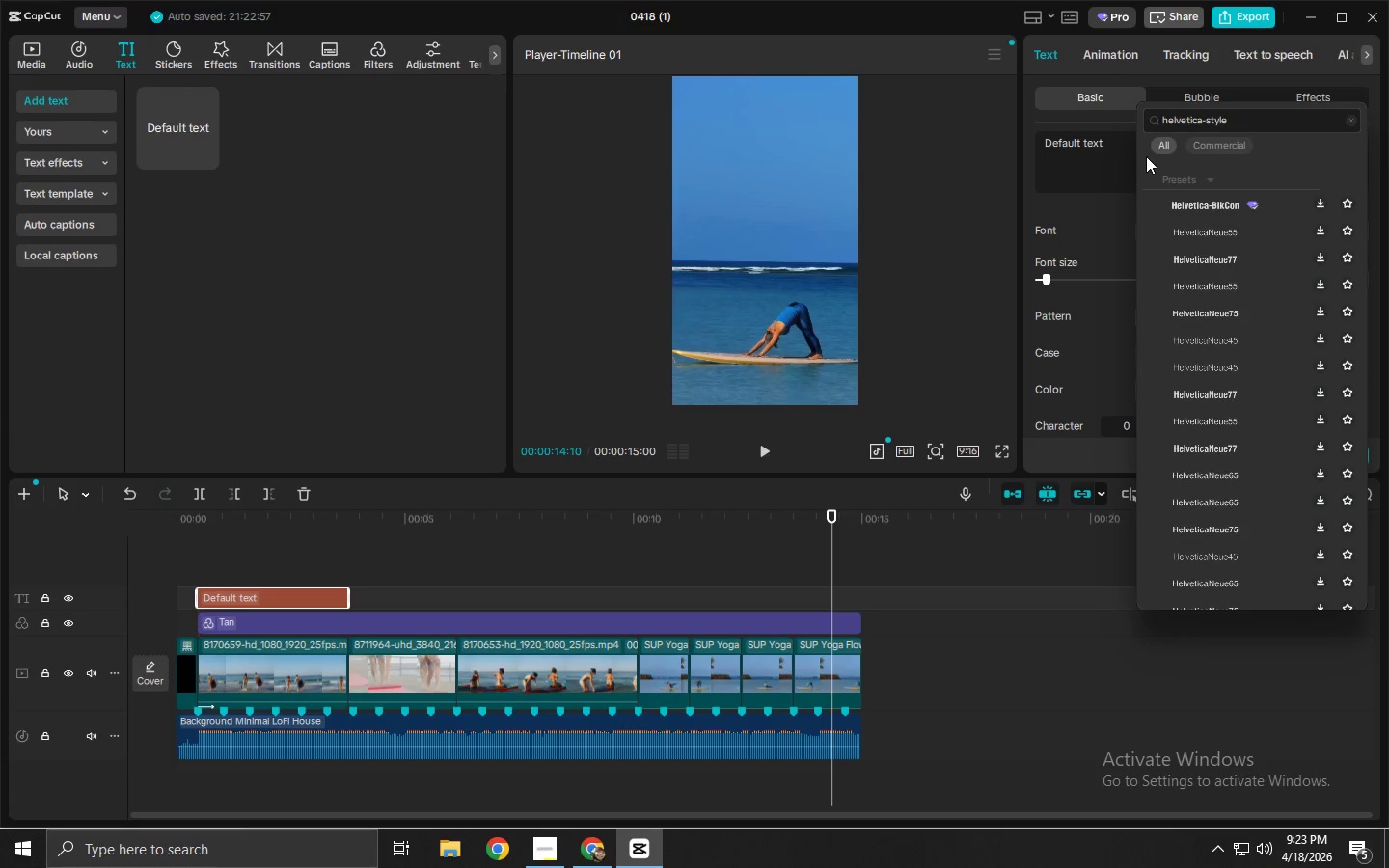 
left_click_drag(start_coordinate=[1246, 122], to_coordinate=[1099, 122])
 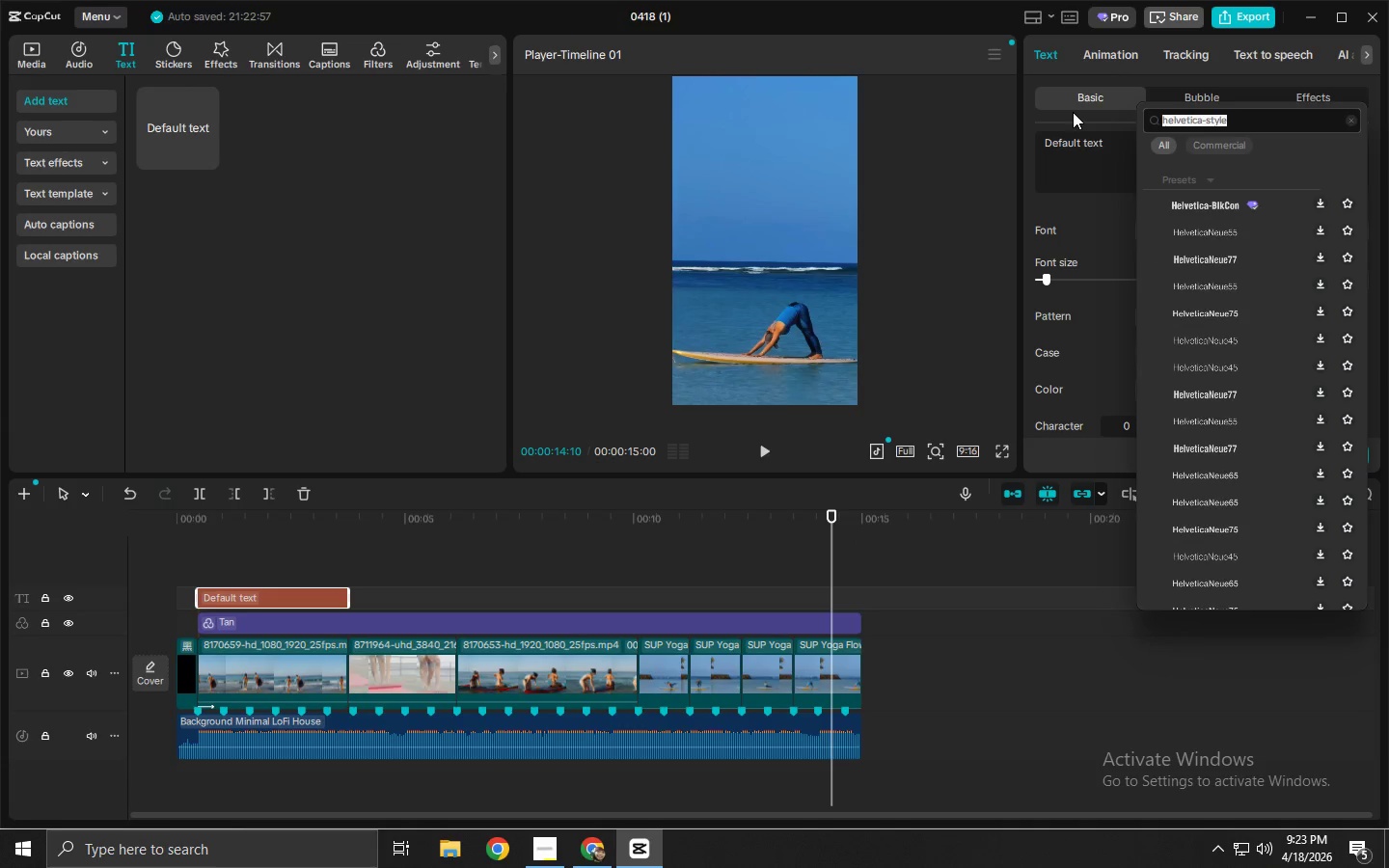 
type(mons)
key(Backspace)
type(tserrat)
 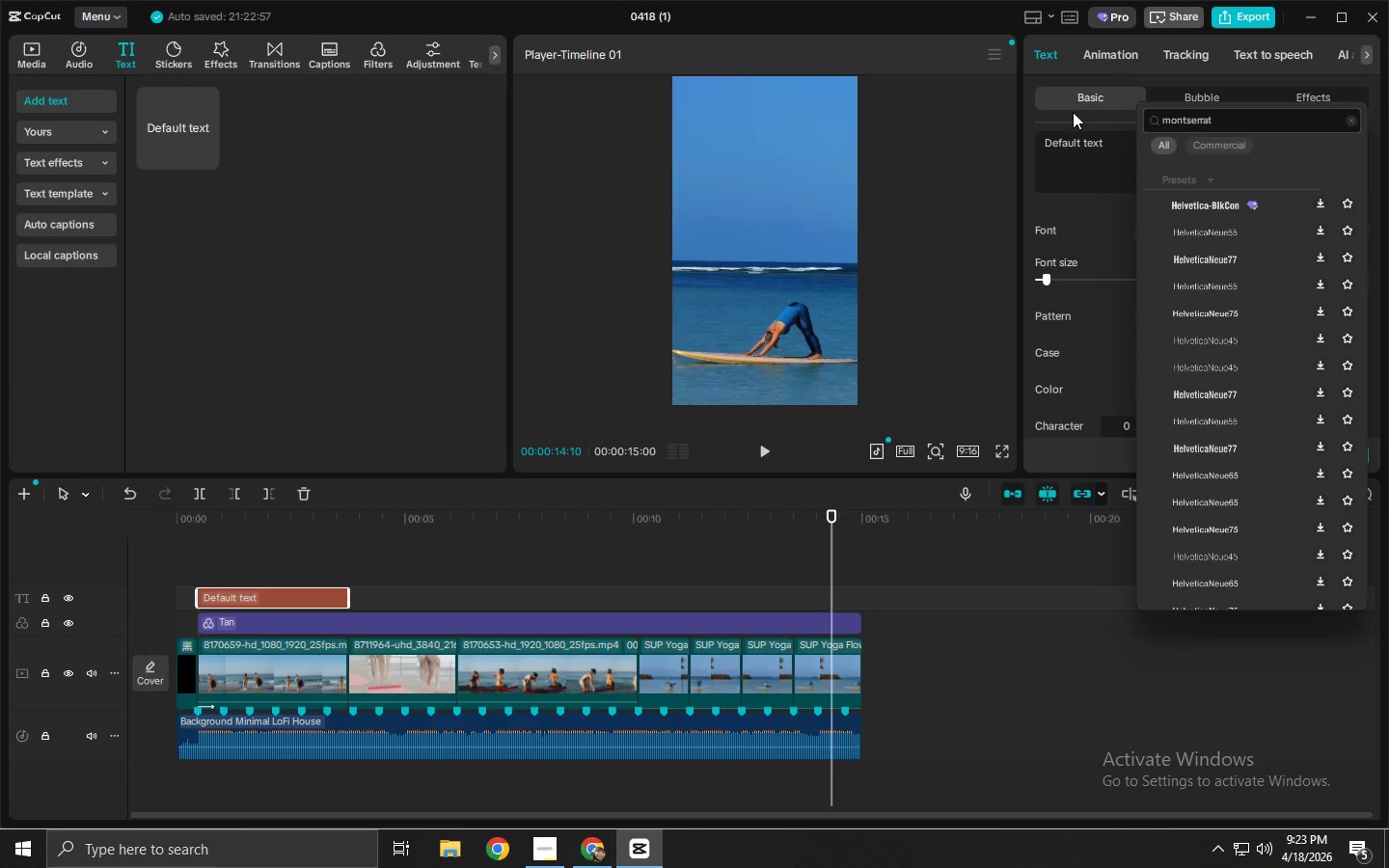 
key(Enter)
 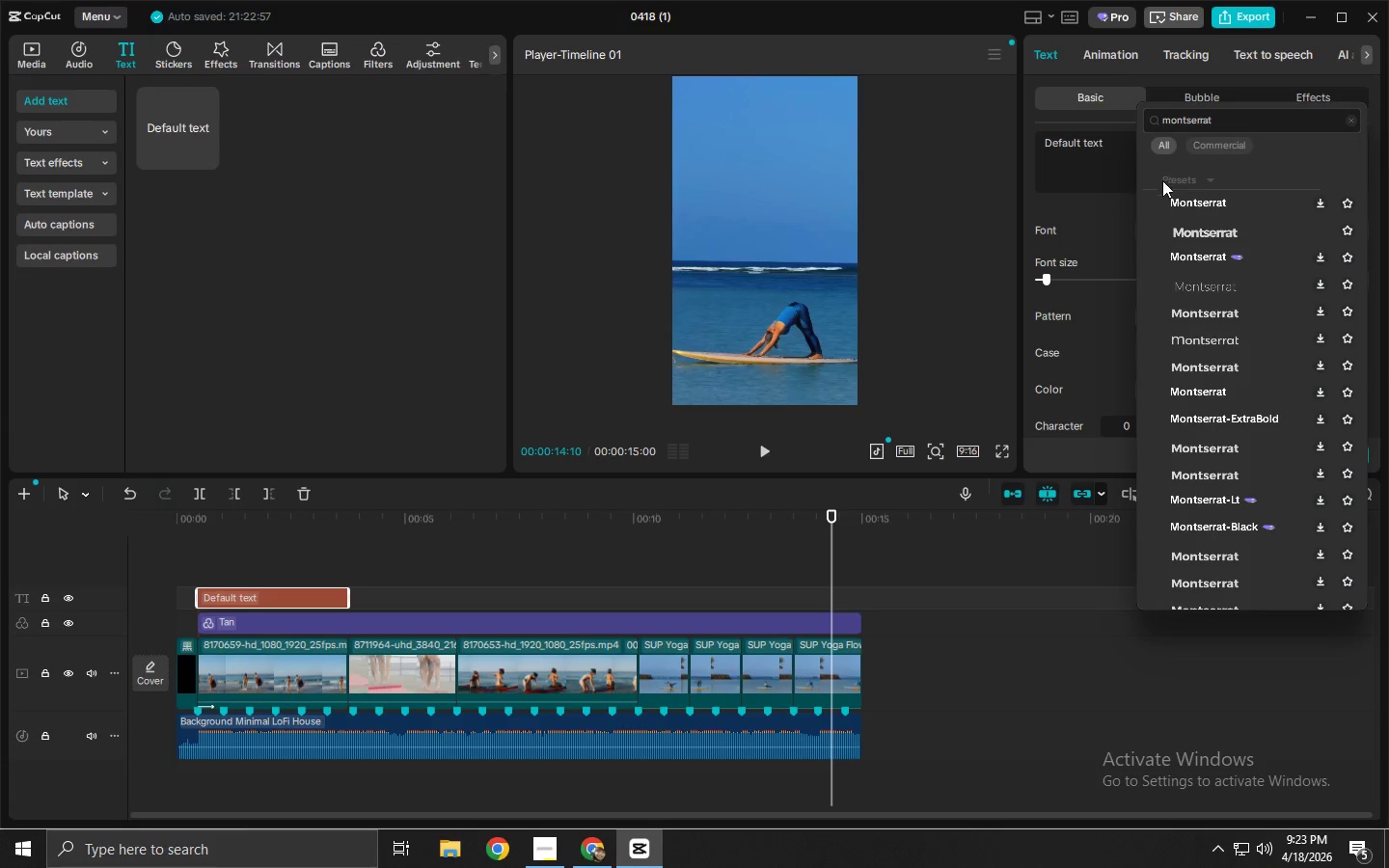 
left_click([1179, 190])
 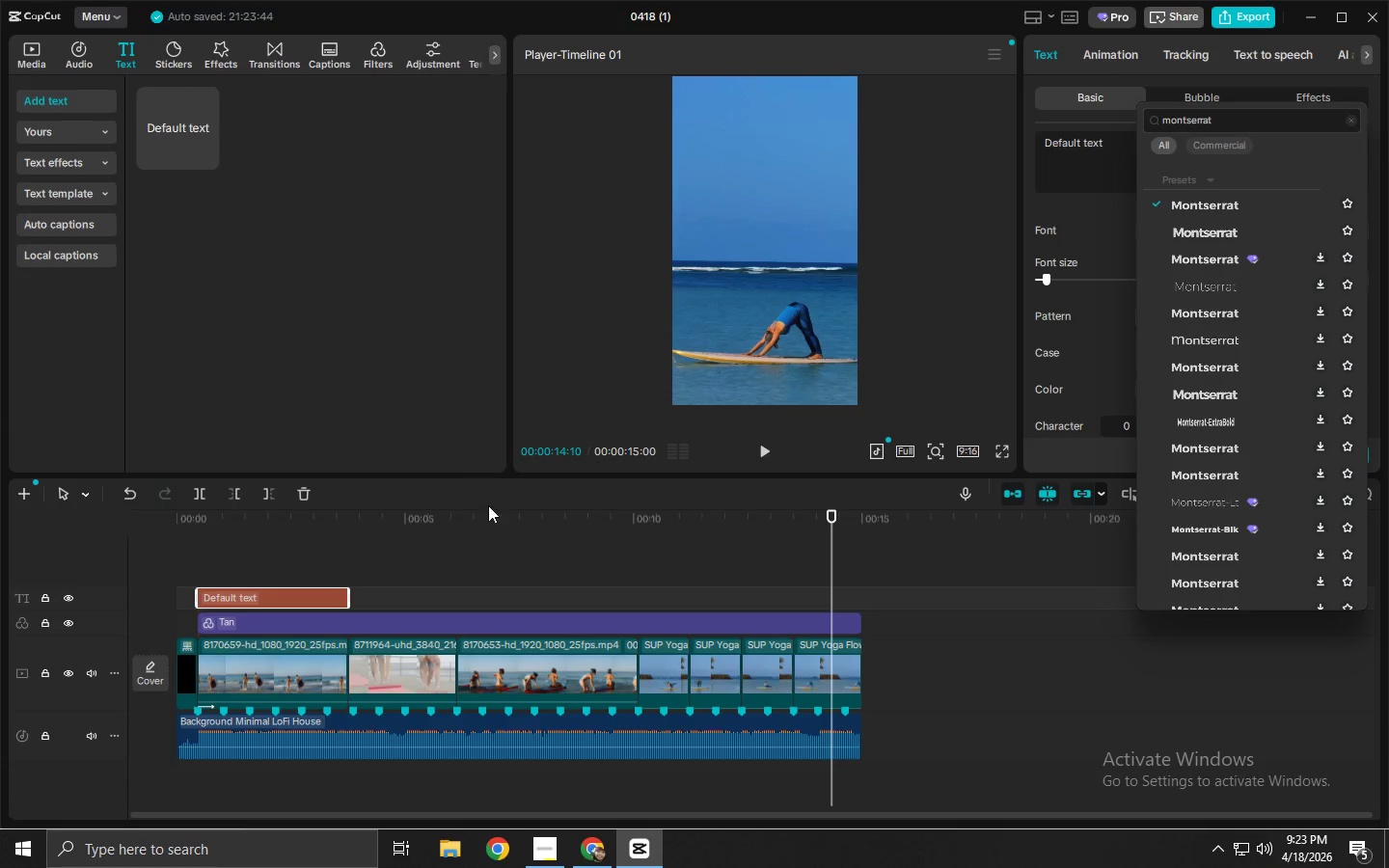 
left_click_drag(start_coordinate=[235, 523], to_coordinate=[149, 542])
 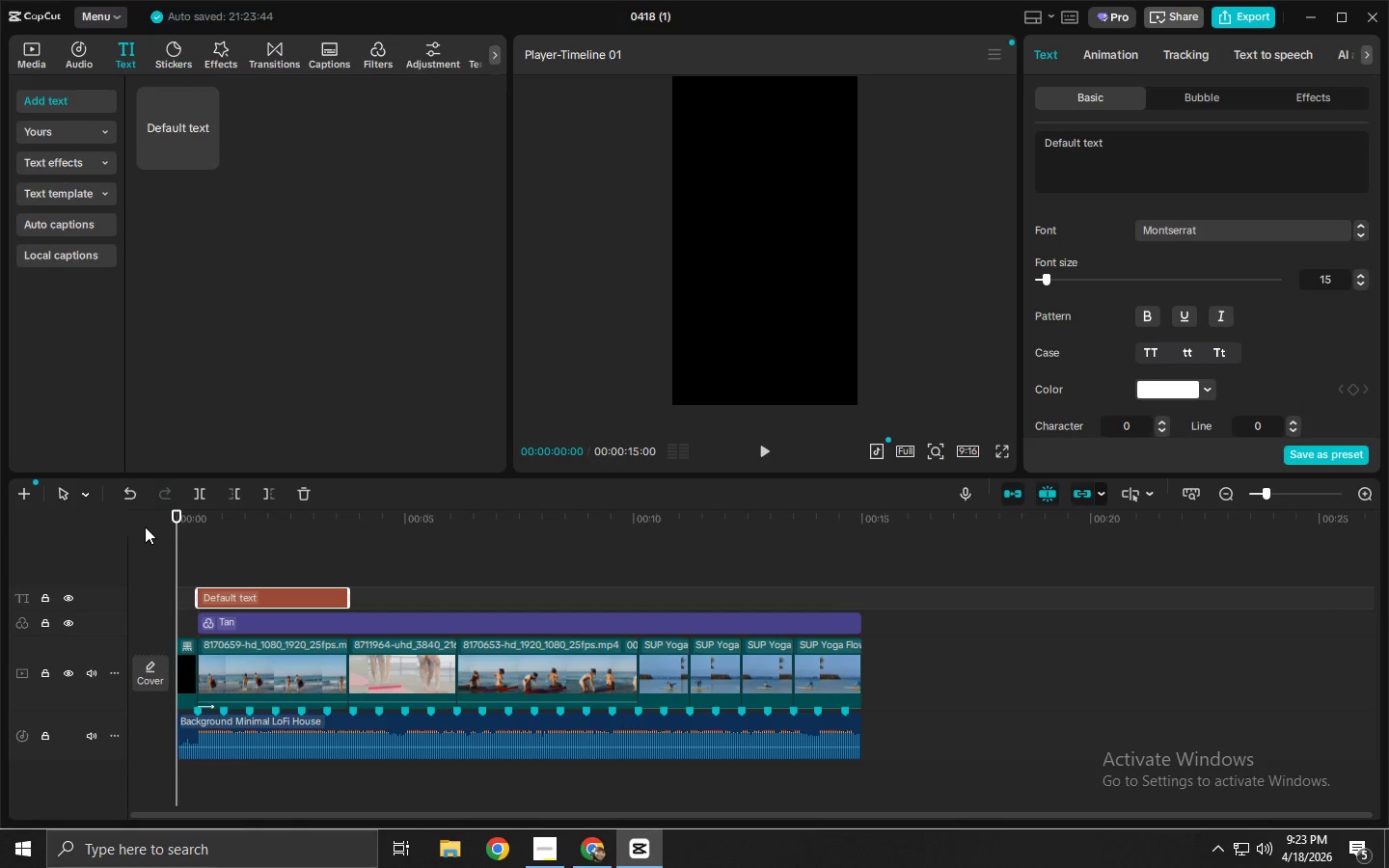 
key(Space)
 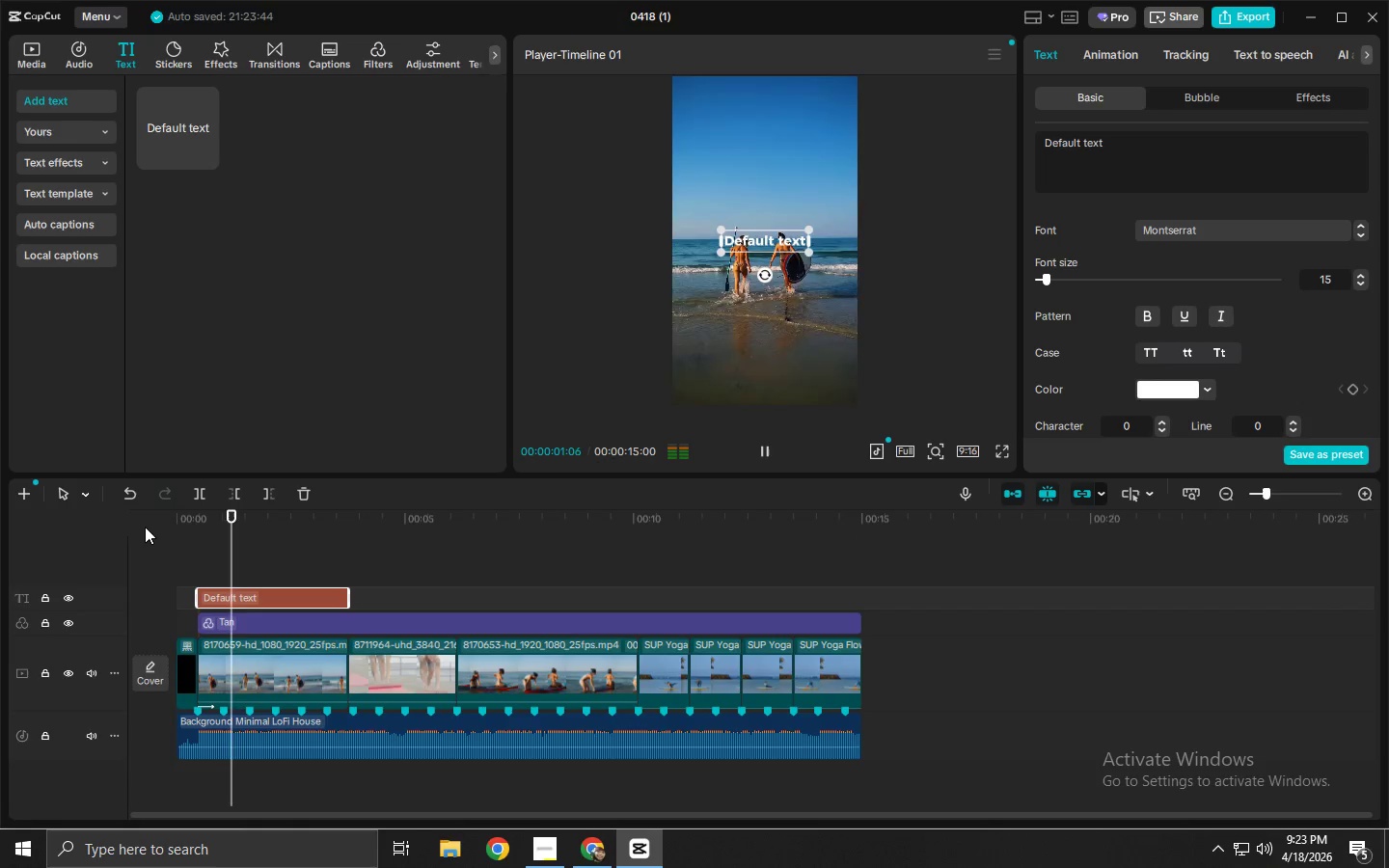 
key(Space)
 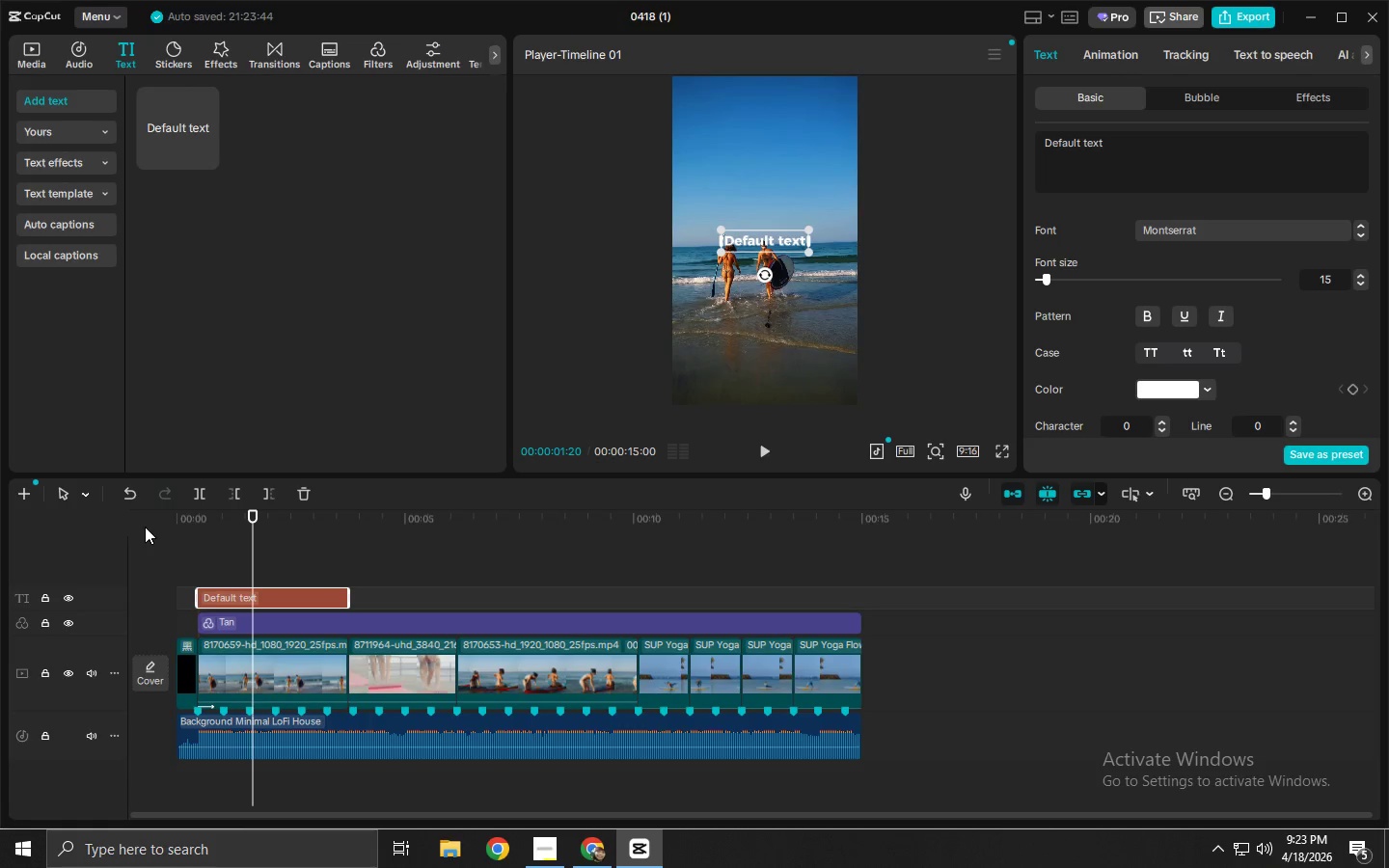 
left_click_drag(start_coordinate=[1379, 254], to_coordinate=[1379, 429])
 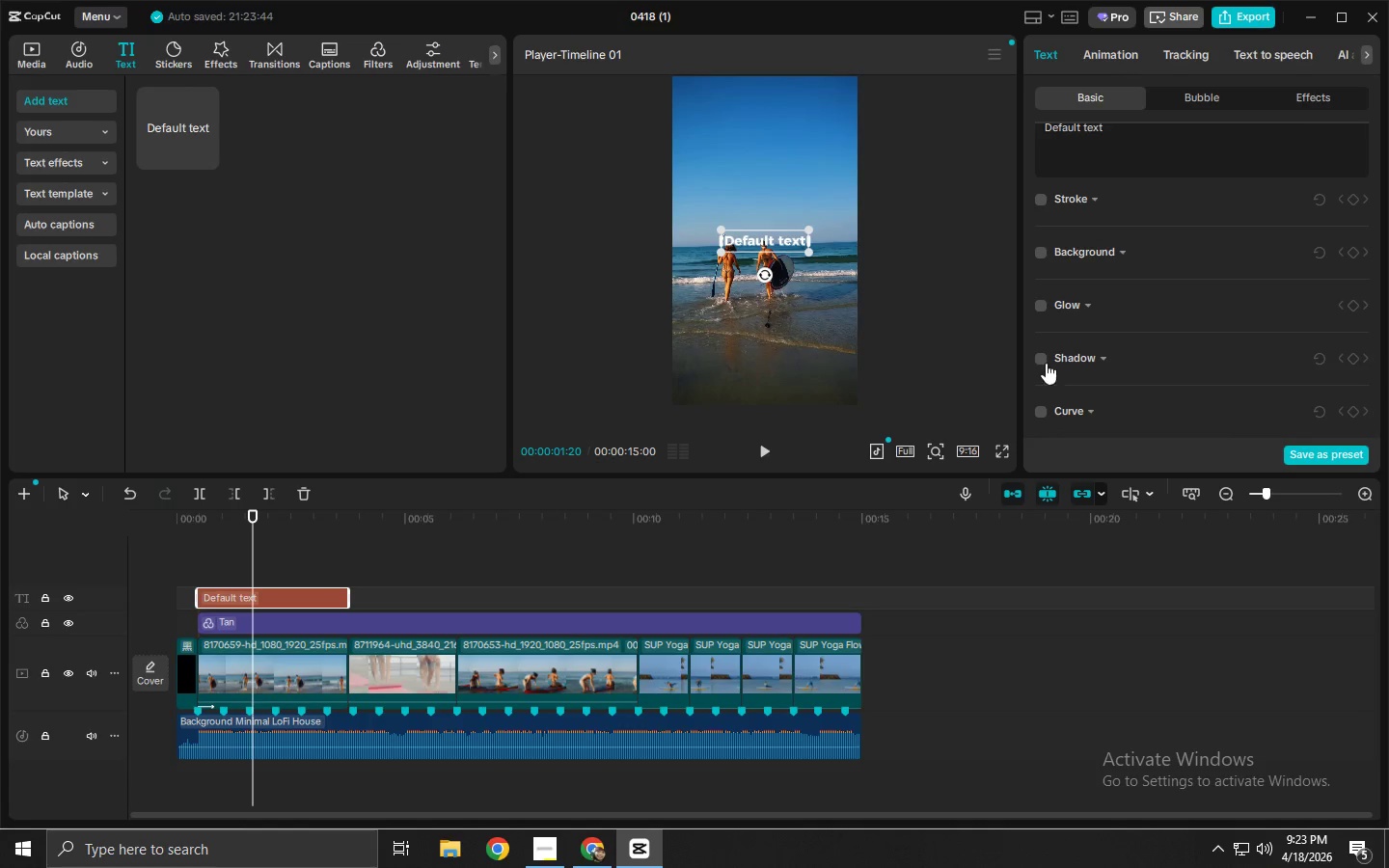 
scroll: coordinate [1320, 293], scroll_direction: down, amount: 8.0
 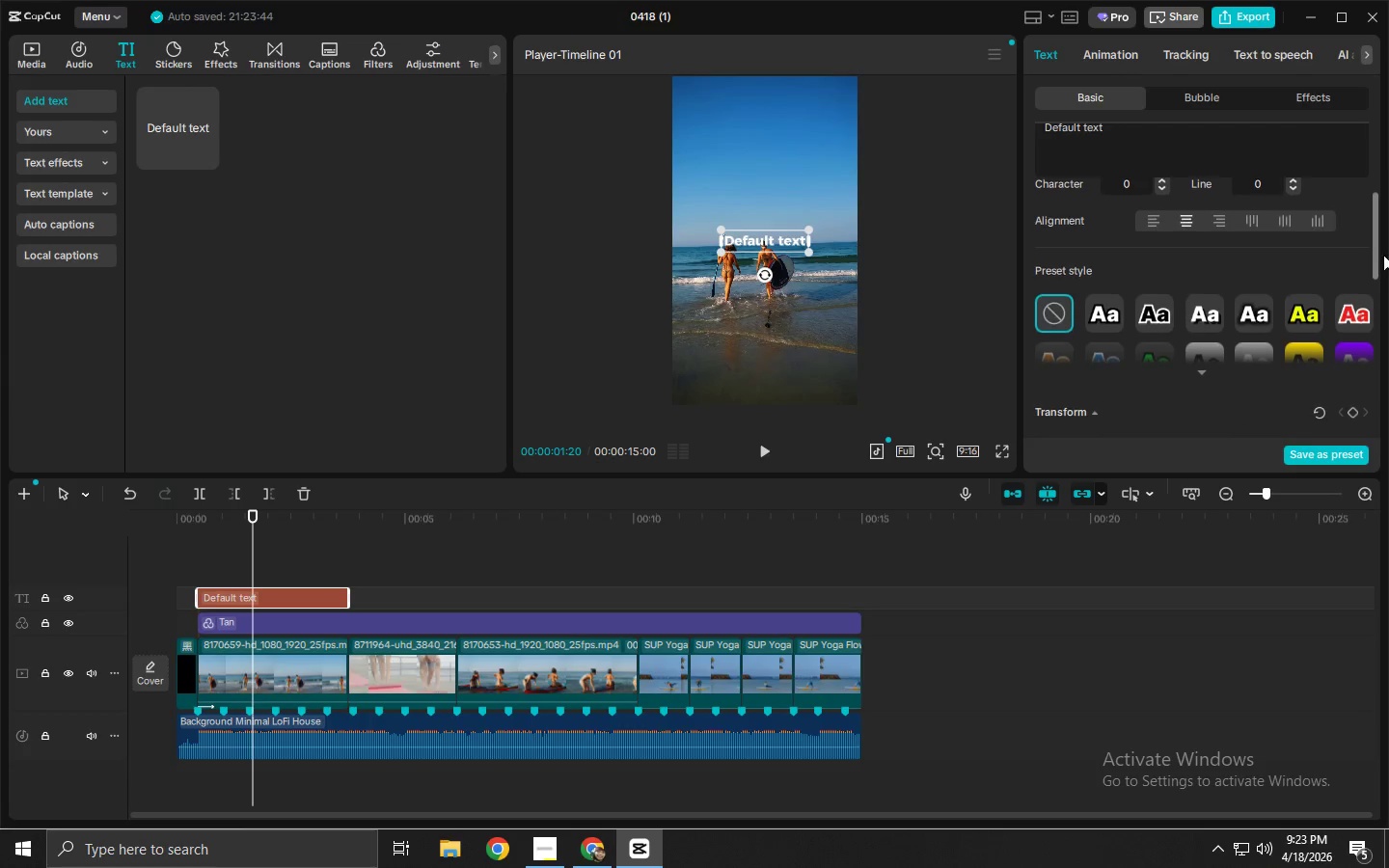 
left_click([1037, 359])
 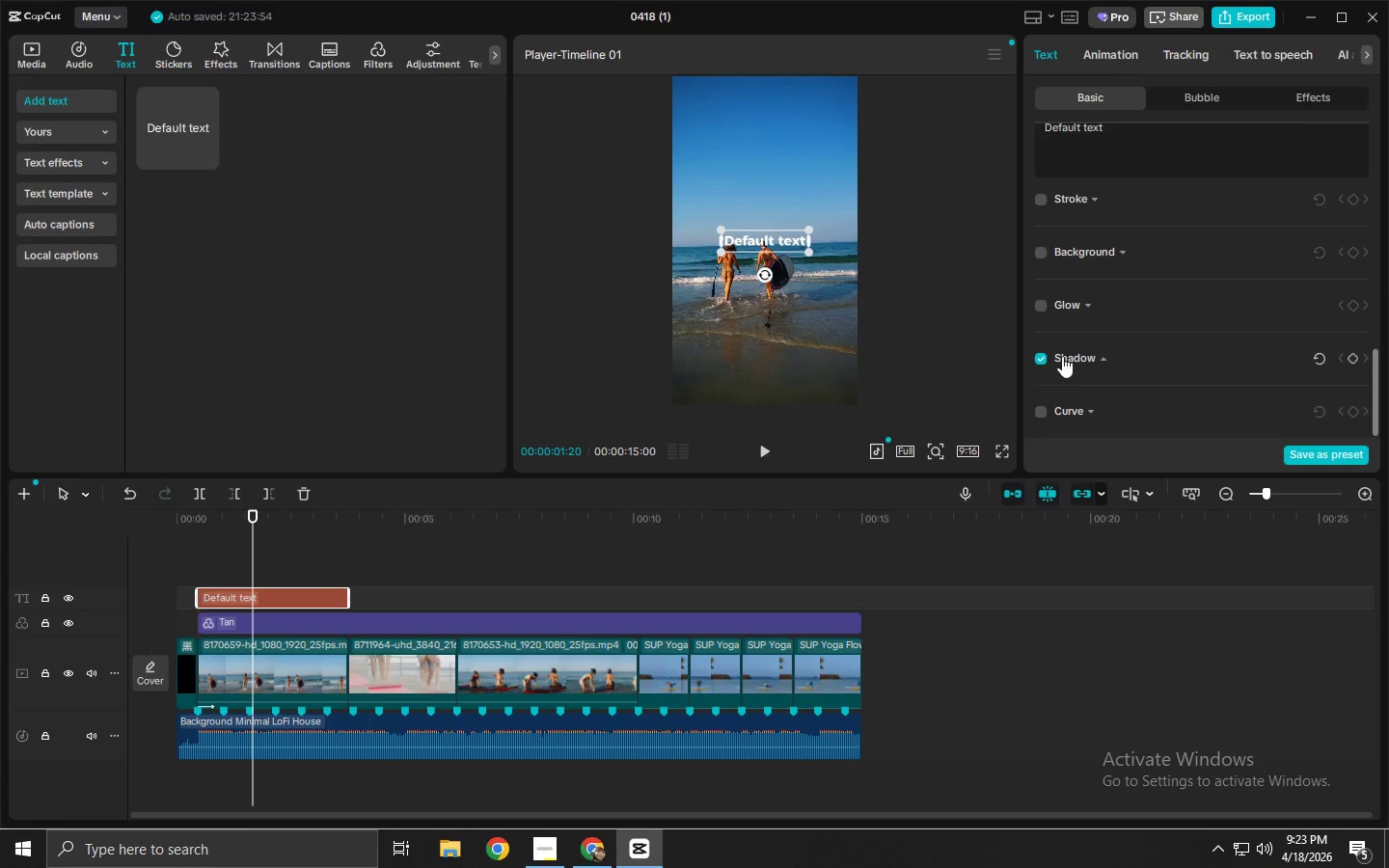 
scroll: coordinate [1143, 370], scroll_direction: down, amount: 3.0
 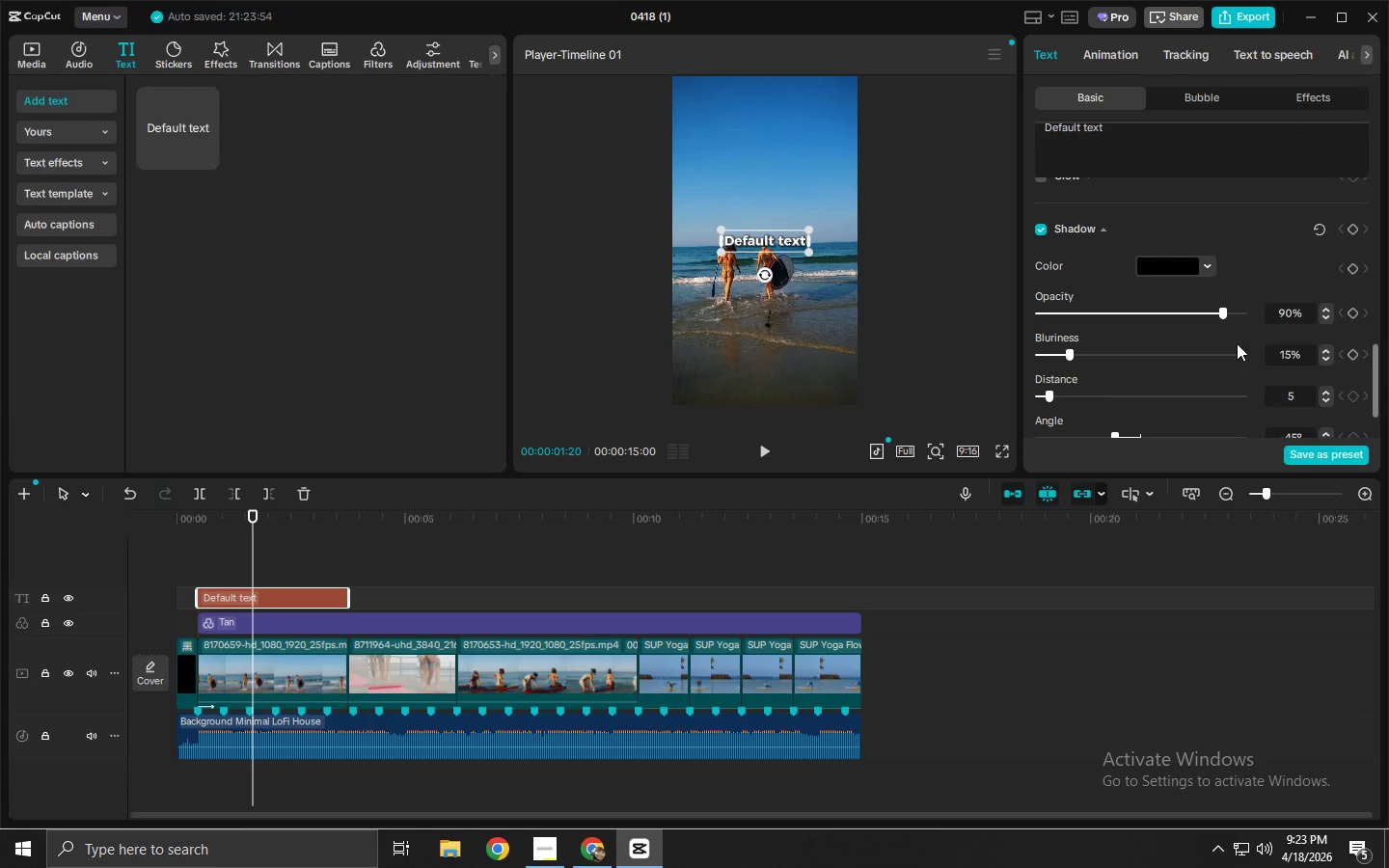 
left_click_drag(start_coordinate=[1224, 311], to_coordinate=[1122, 311])
 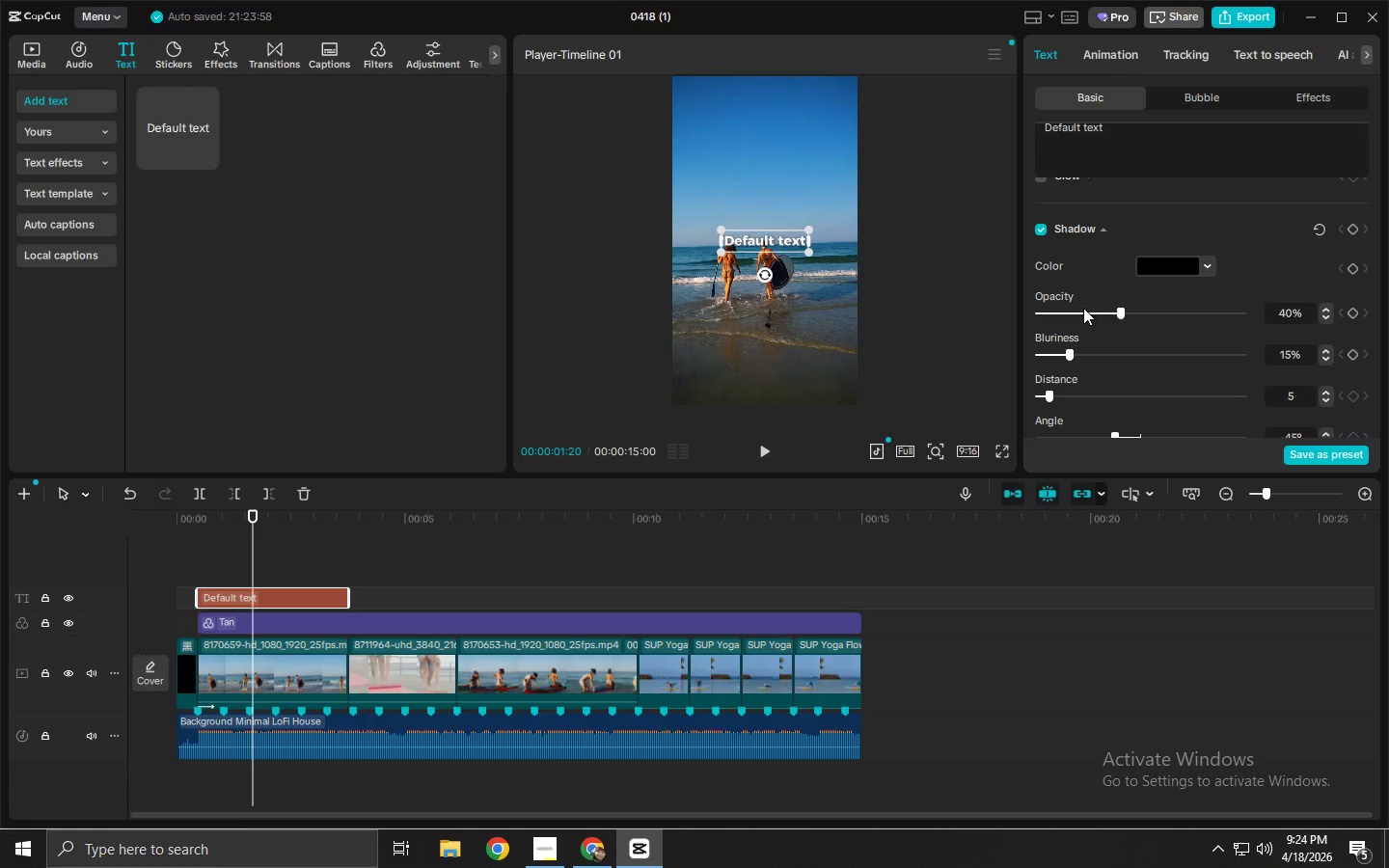 
left_click_drag(start_coordinate=[759, 232], to_coordinate=[762, 286])
 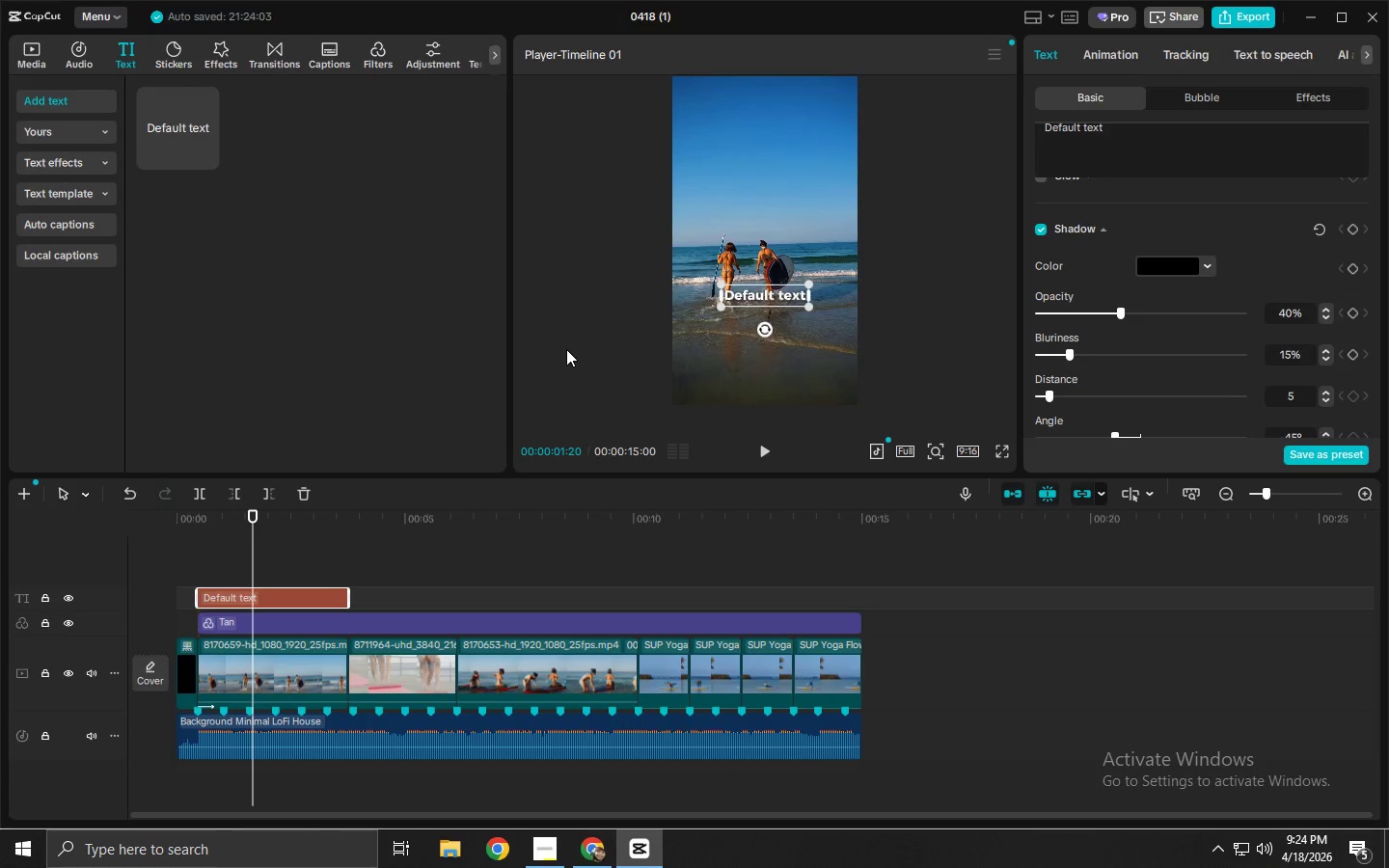 
wait(11.23)
 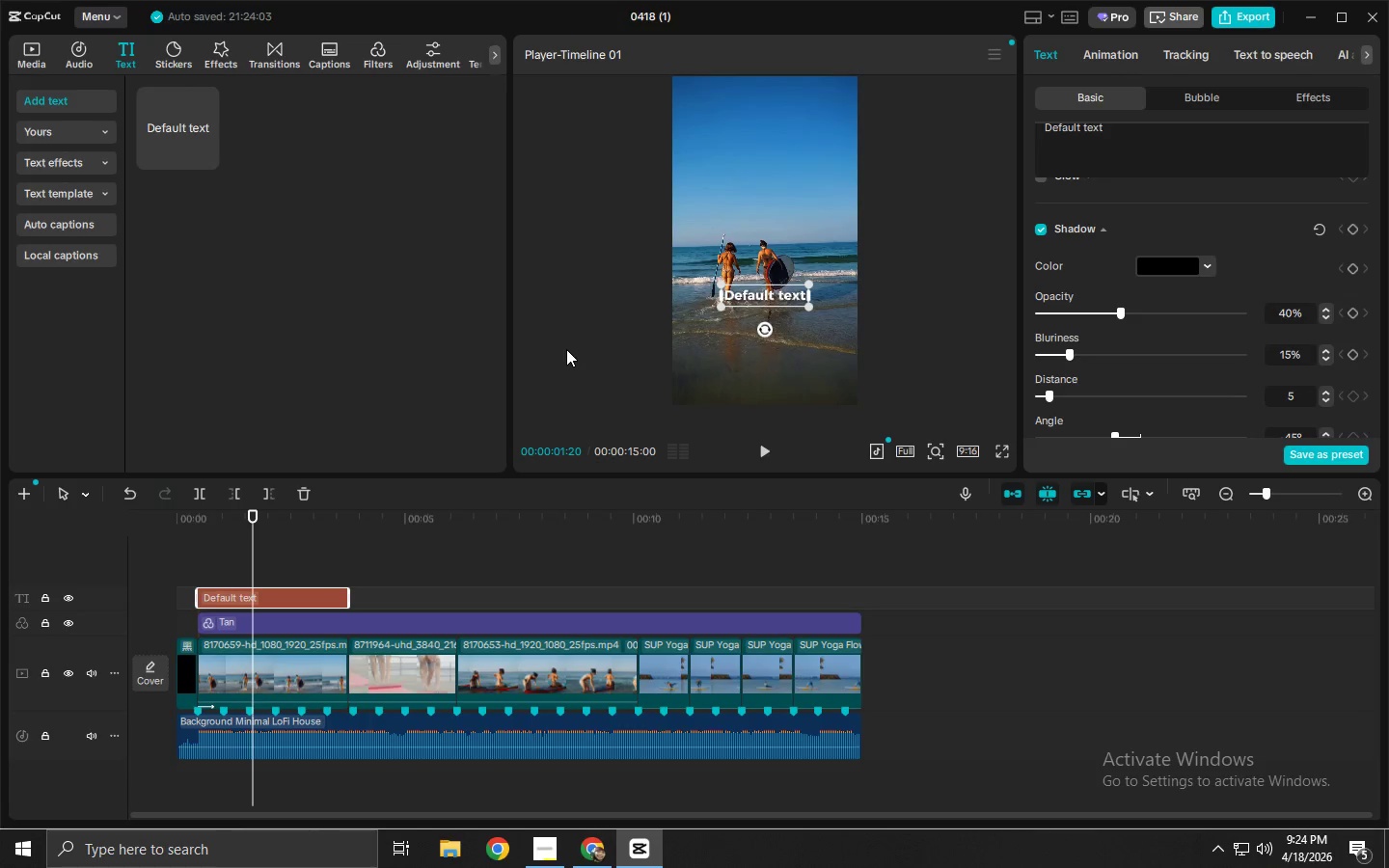 
left_click([286, 45])
 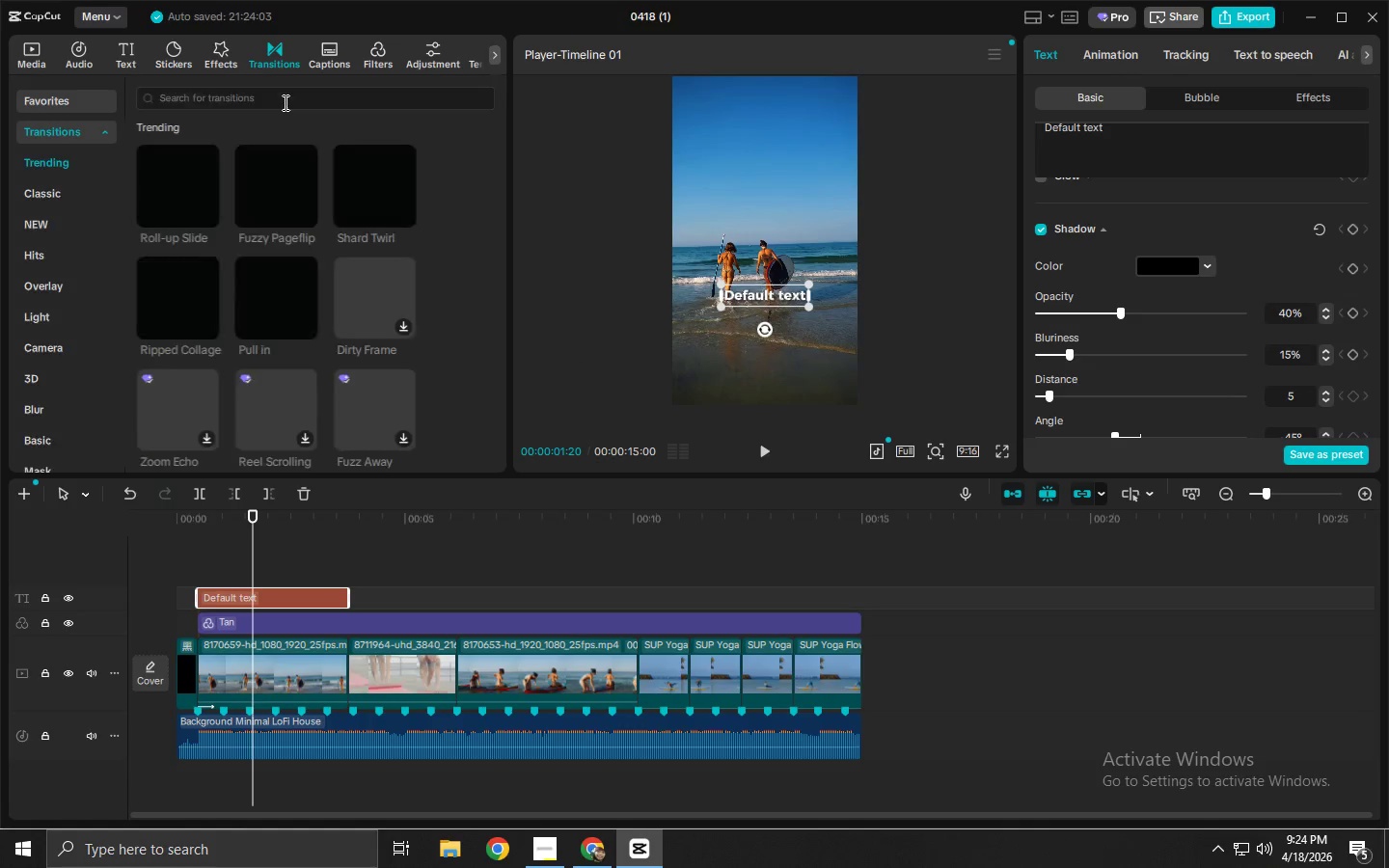 
left_click([284, 102])